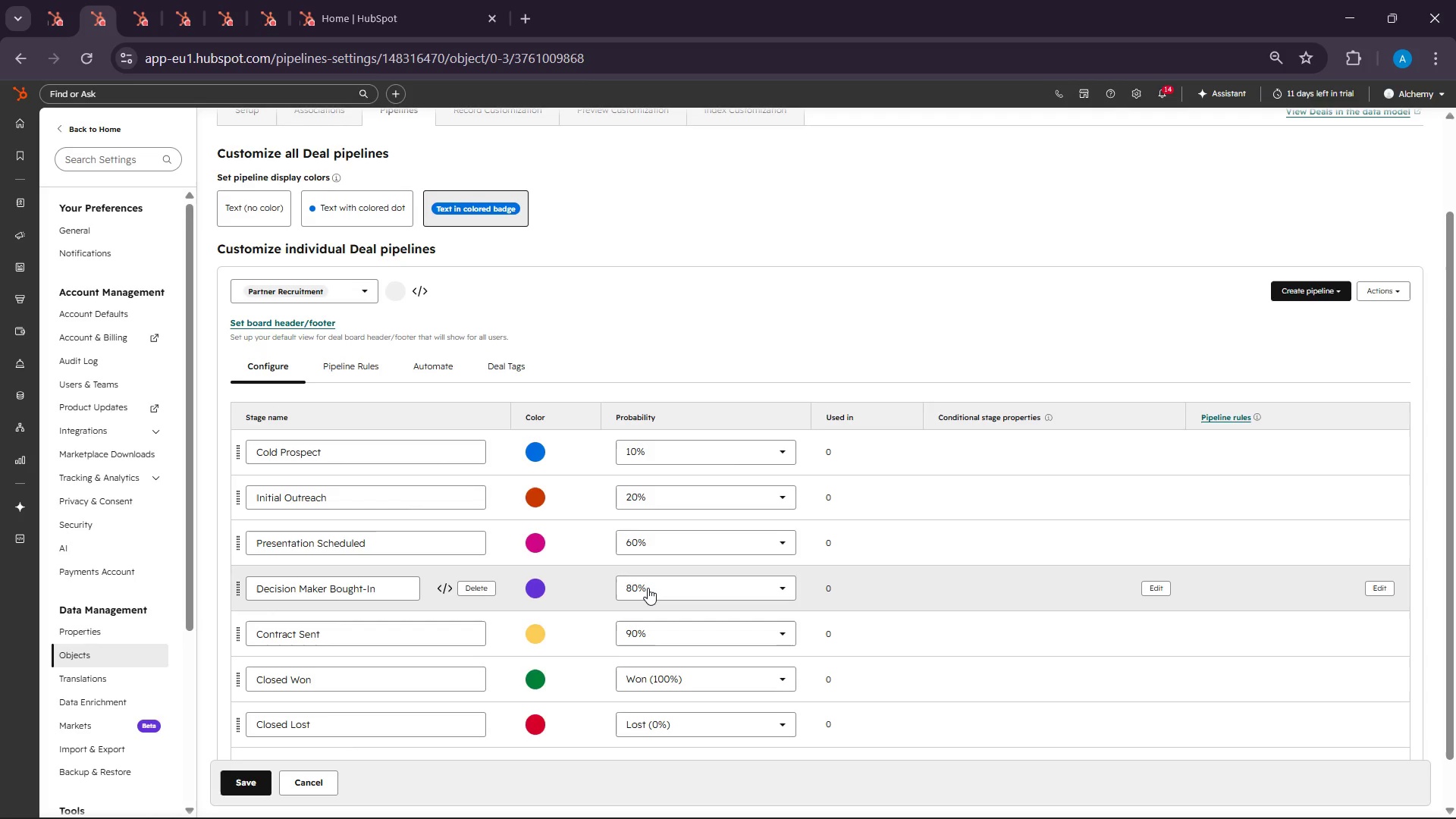 
wait(66.5)
 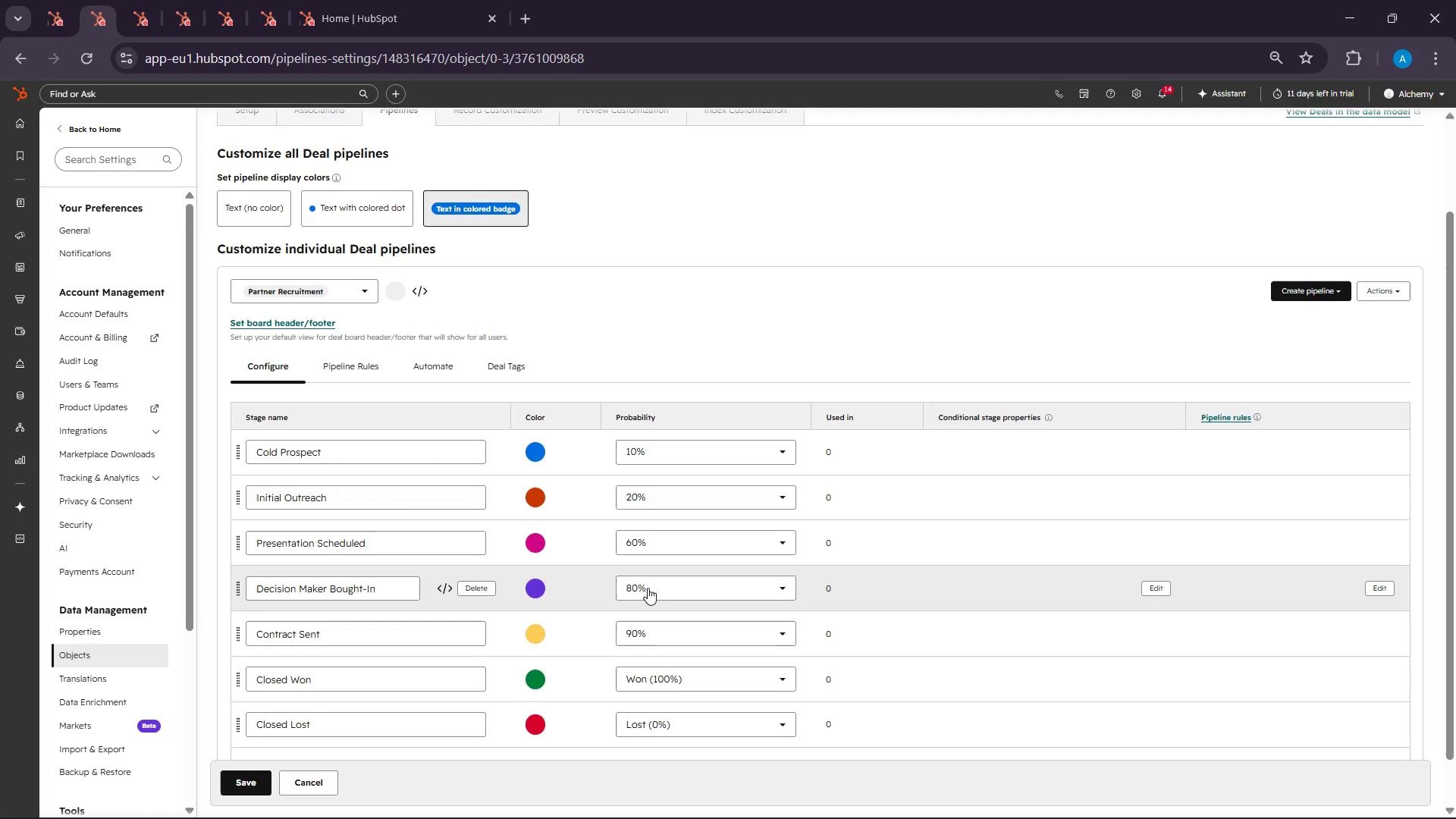 
double_click([333, 589])
 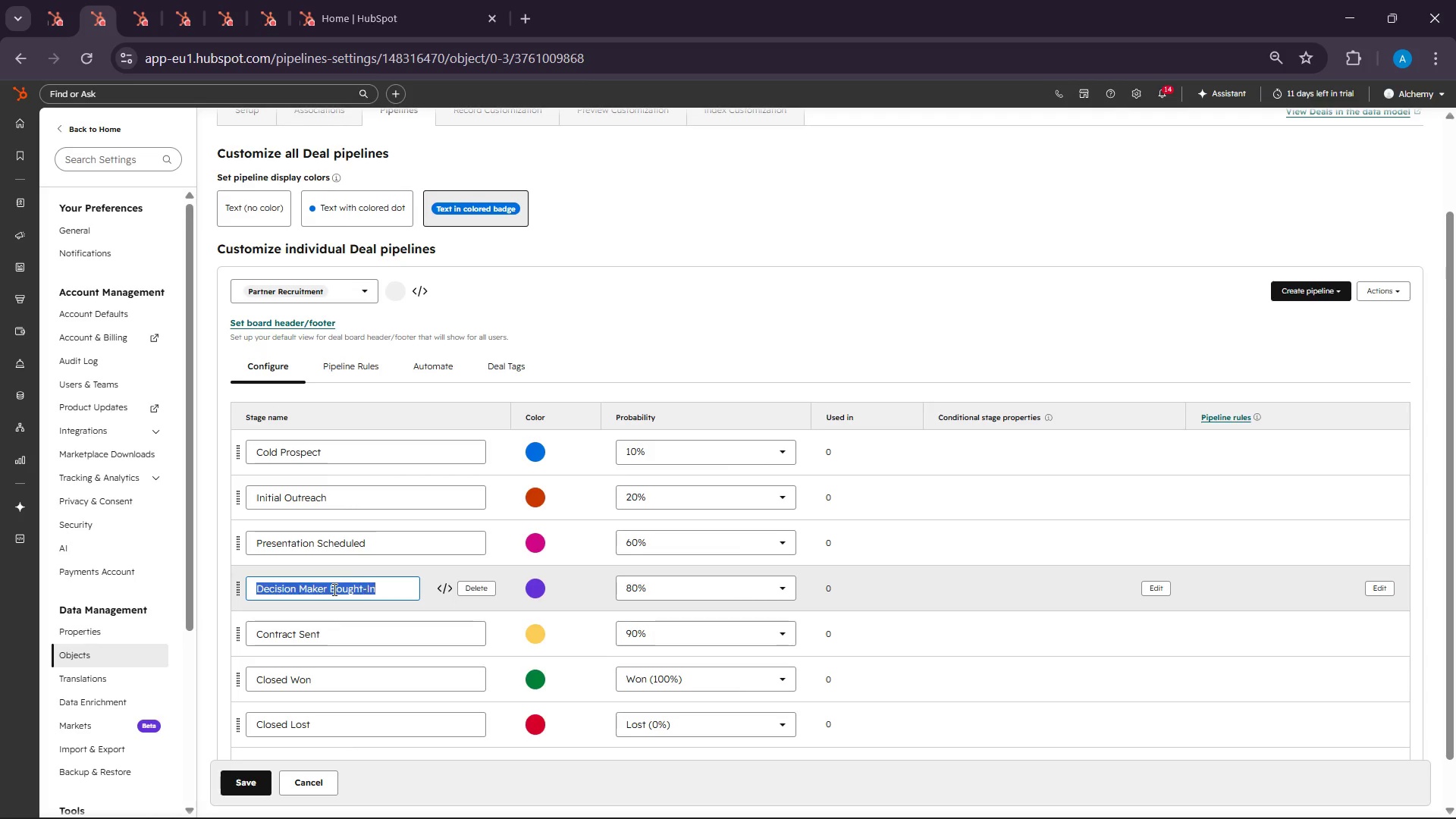 
triple_click([333, 589])
 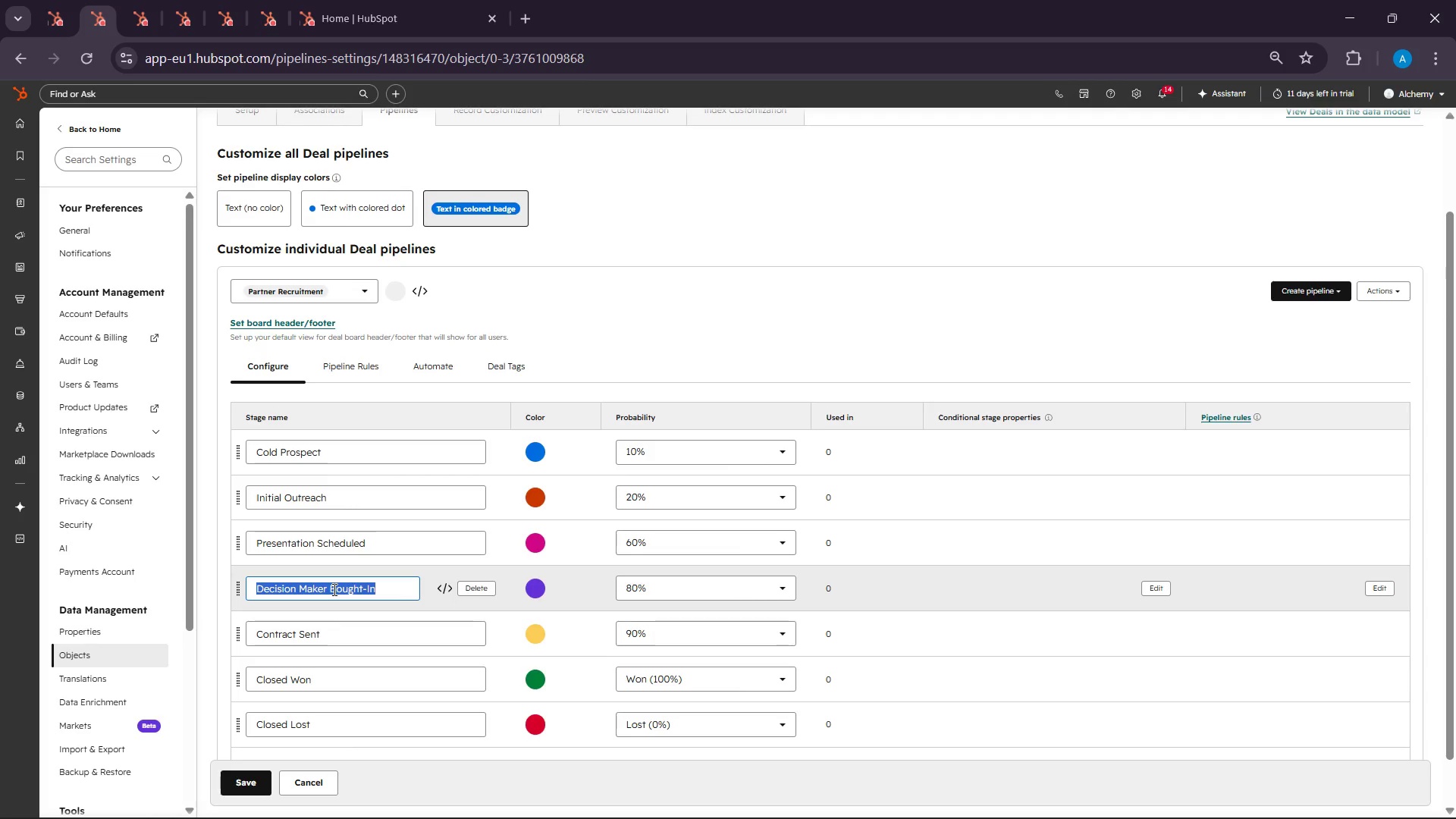 
type(Disccc)
key(Backspace)
key(Backspace)
type(overy Call Scheduled )
 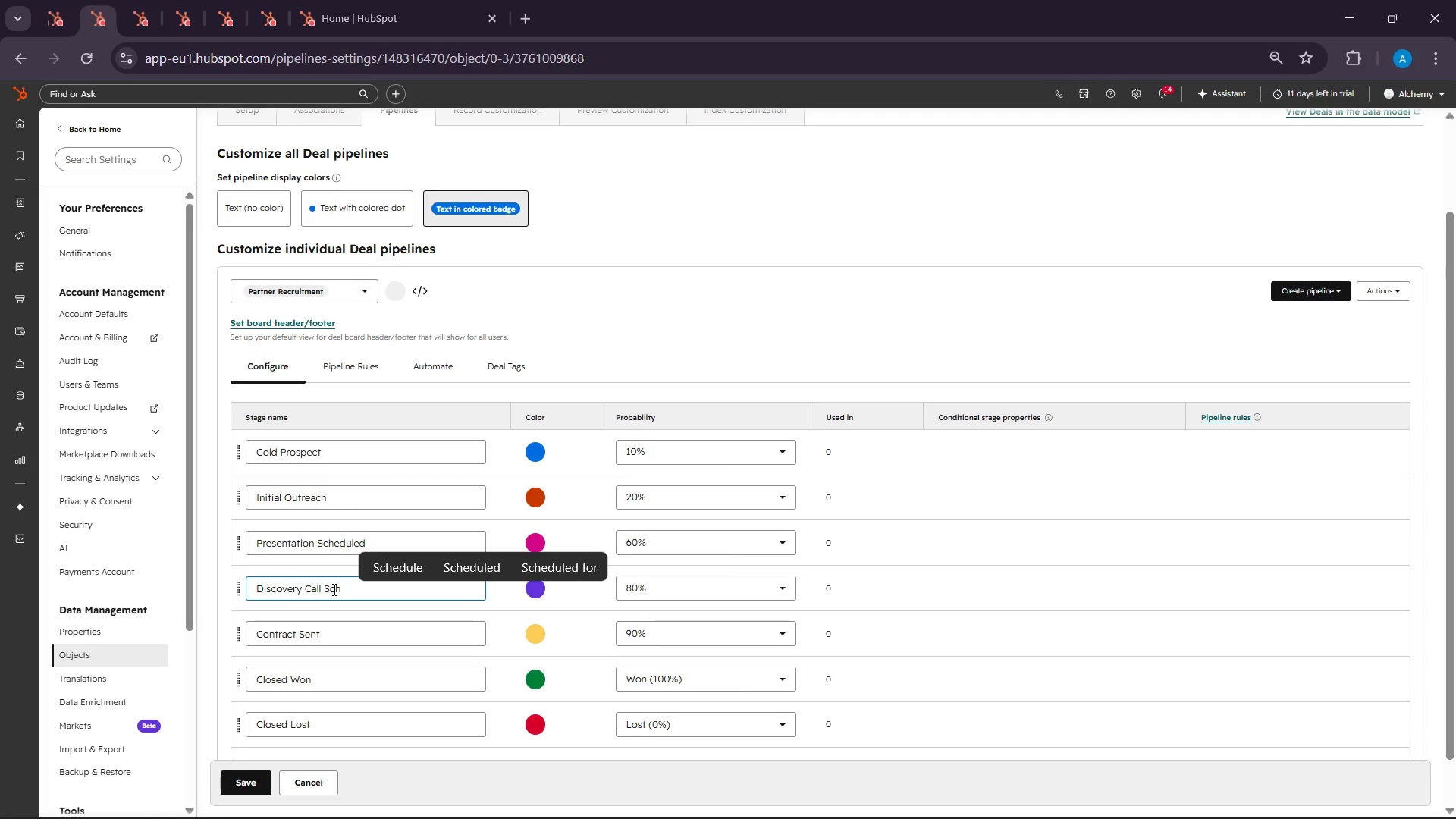 
key(Backspace)
 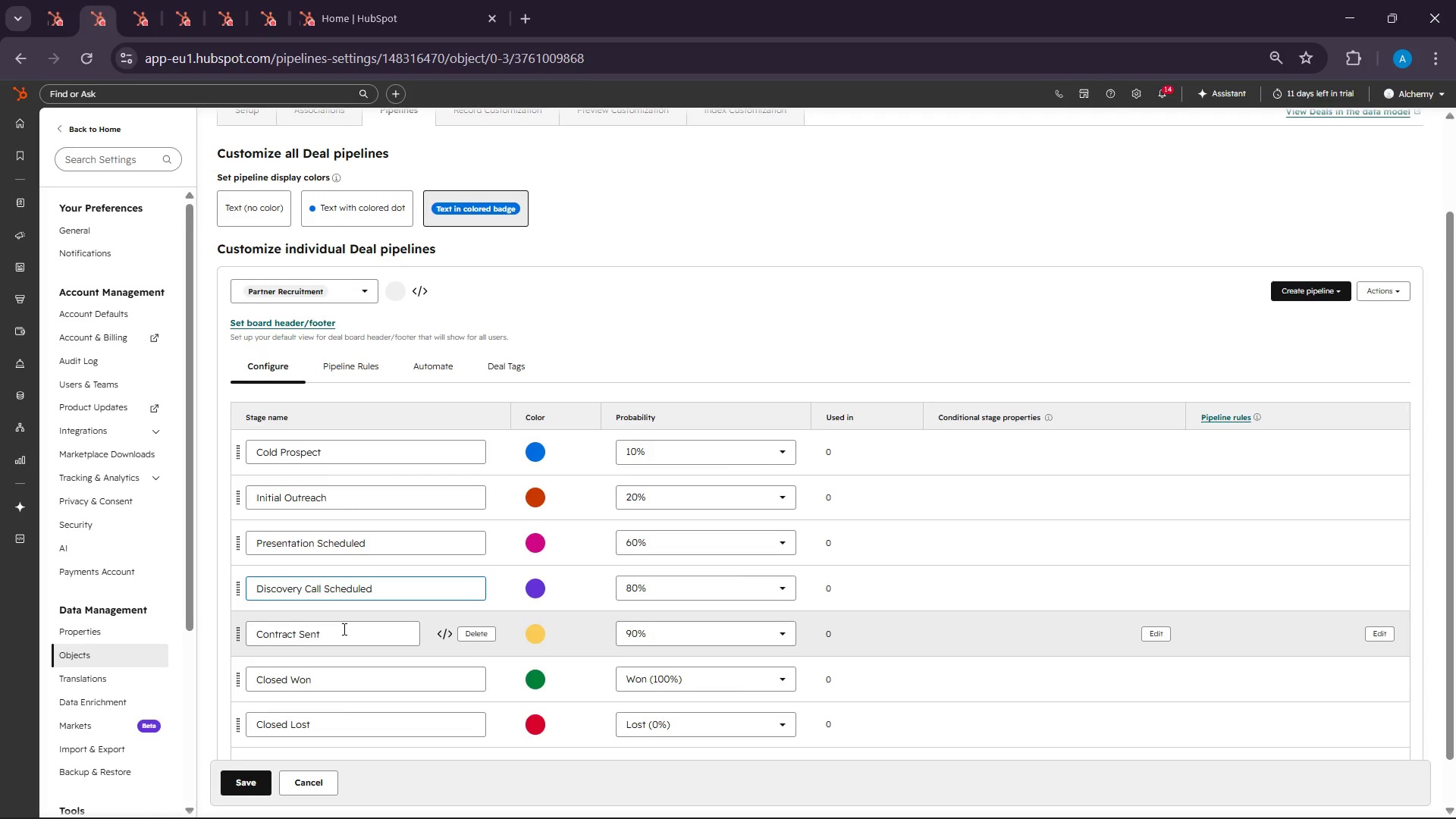 
wait(85.52)
 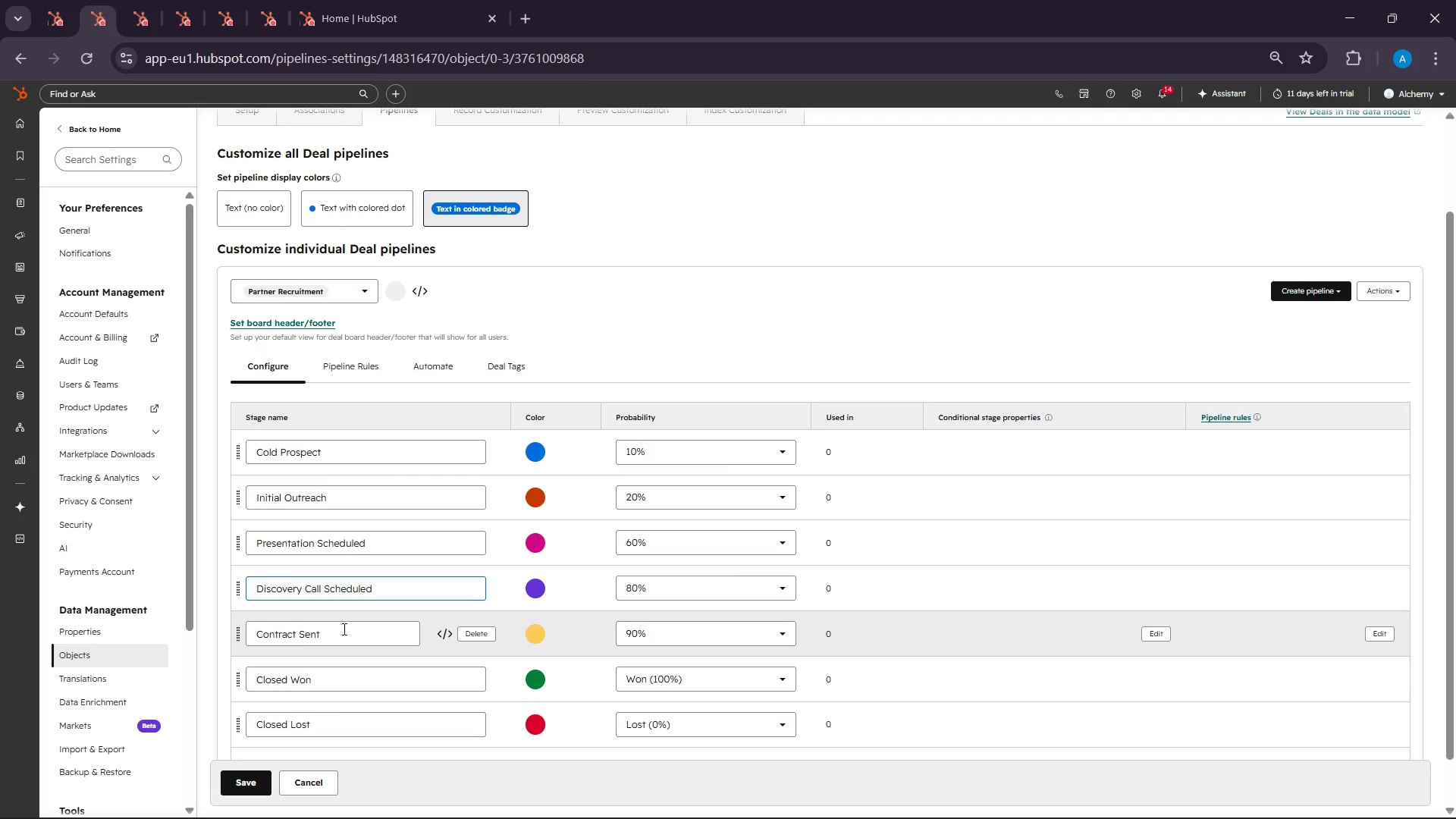 
scroll: coordinate [689, 673], scroll_direction: up, amount: 3.0
 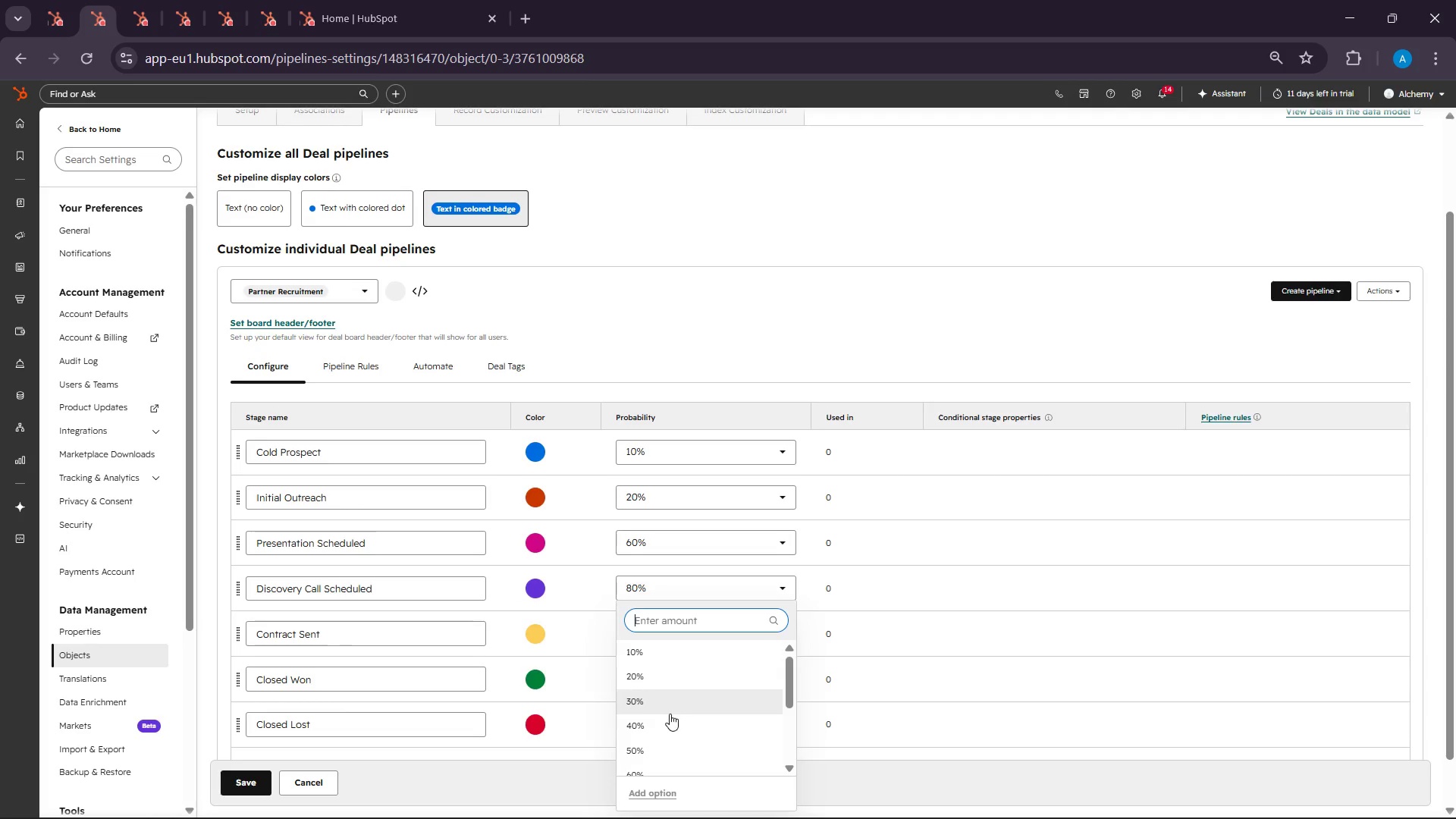 
left_click([670, 726])
 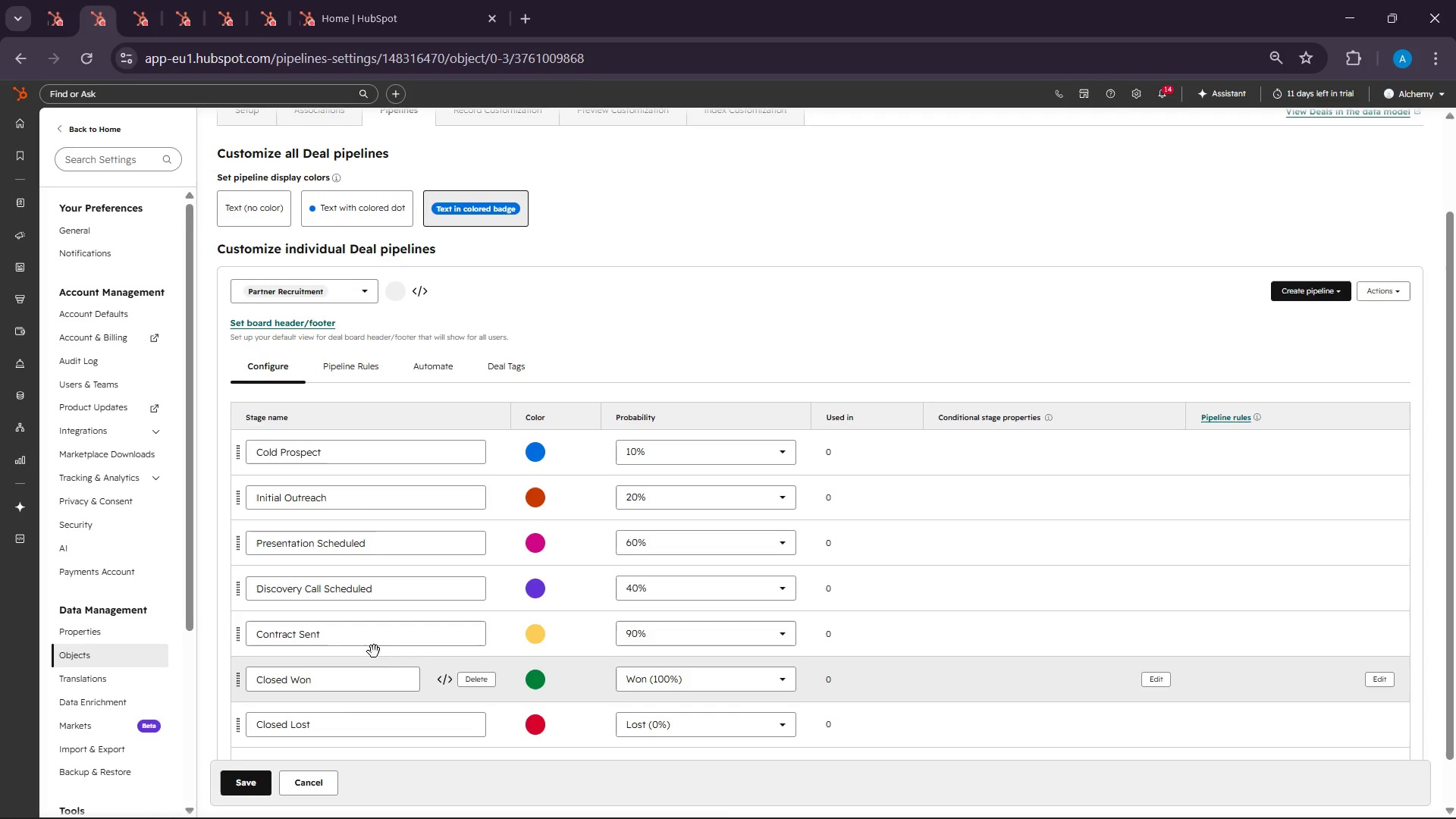 
left_click([346, 647])
 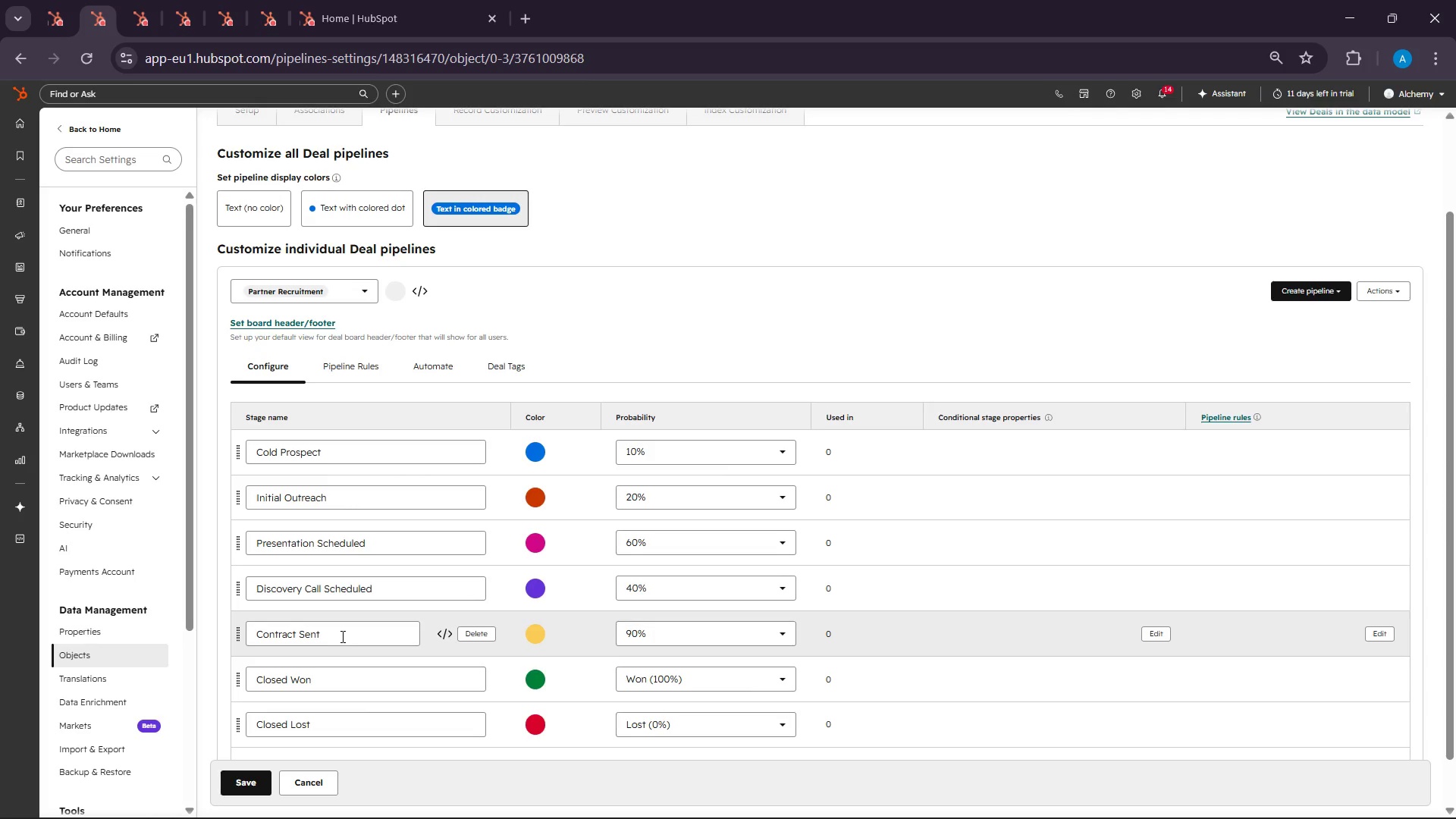 
left_click([341, 636])
 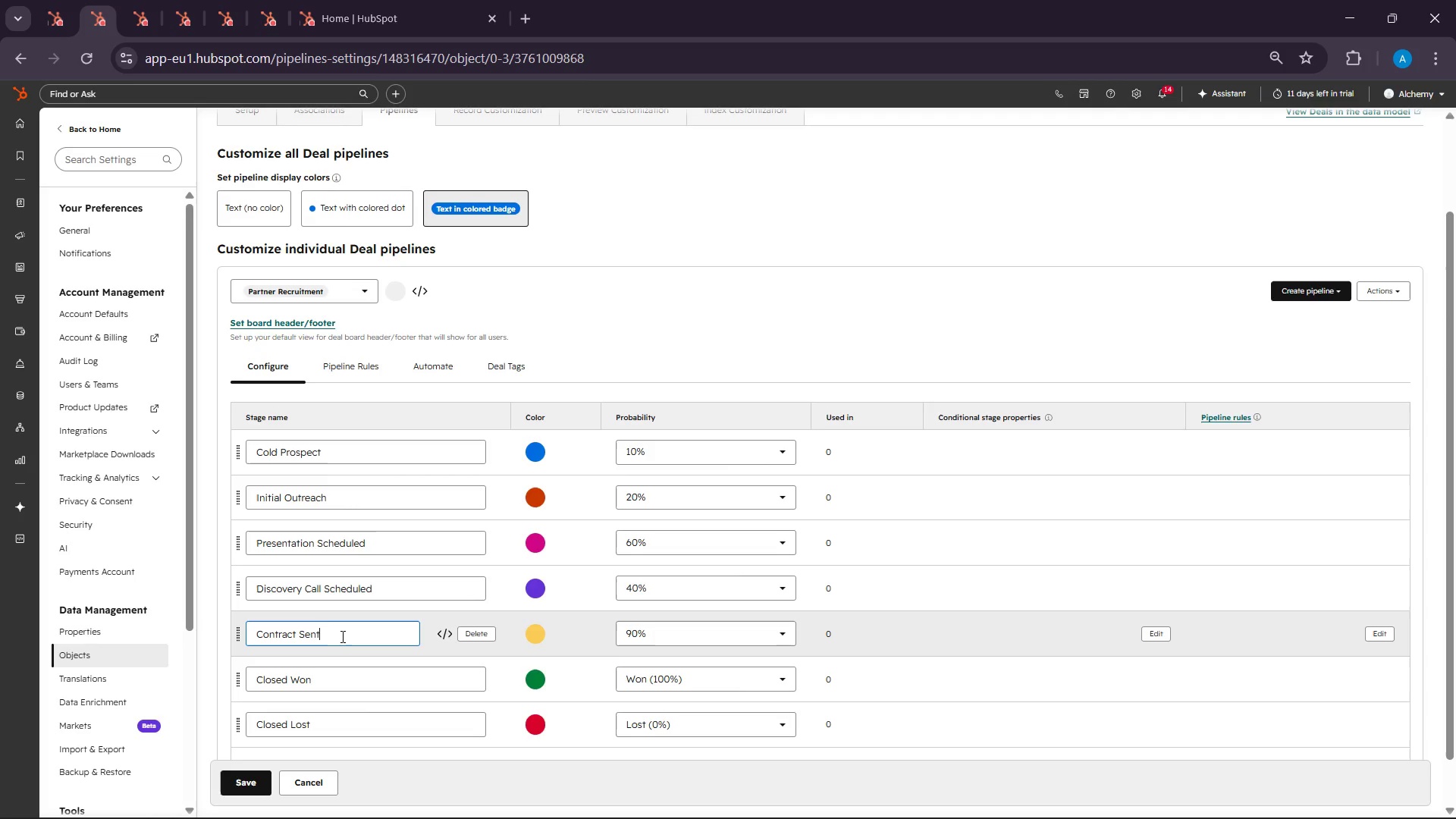 
double_click([341, 636])
 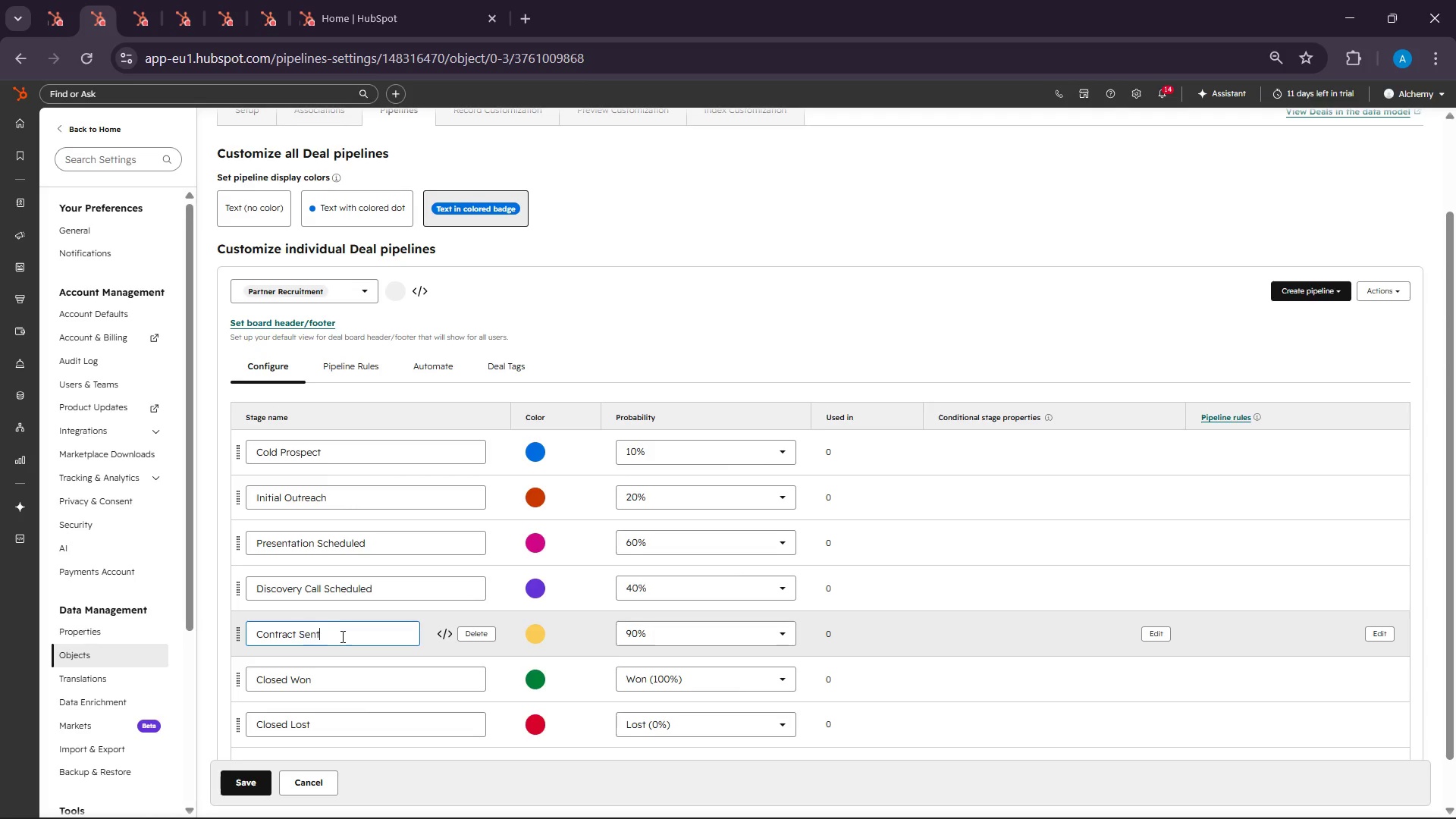 
double_click([341, 636])
 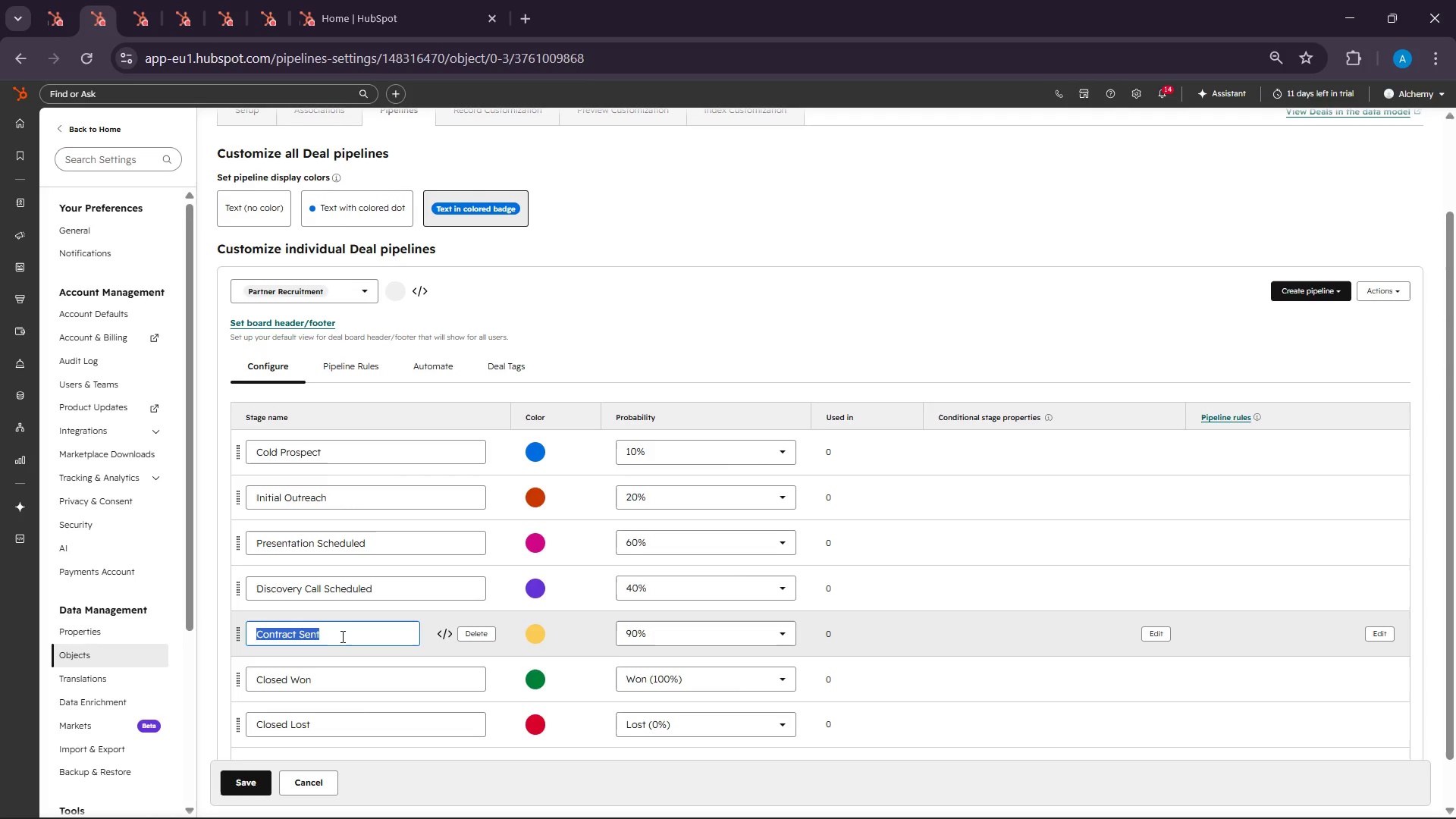 
triple_click([341, 636])
 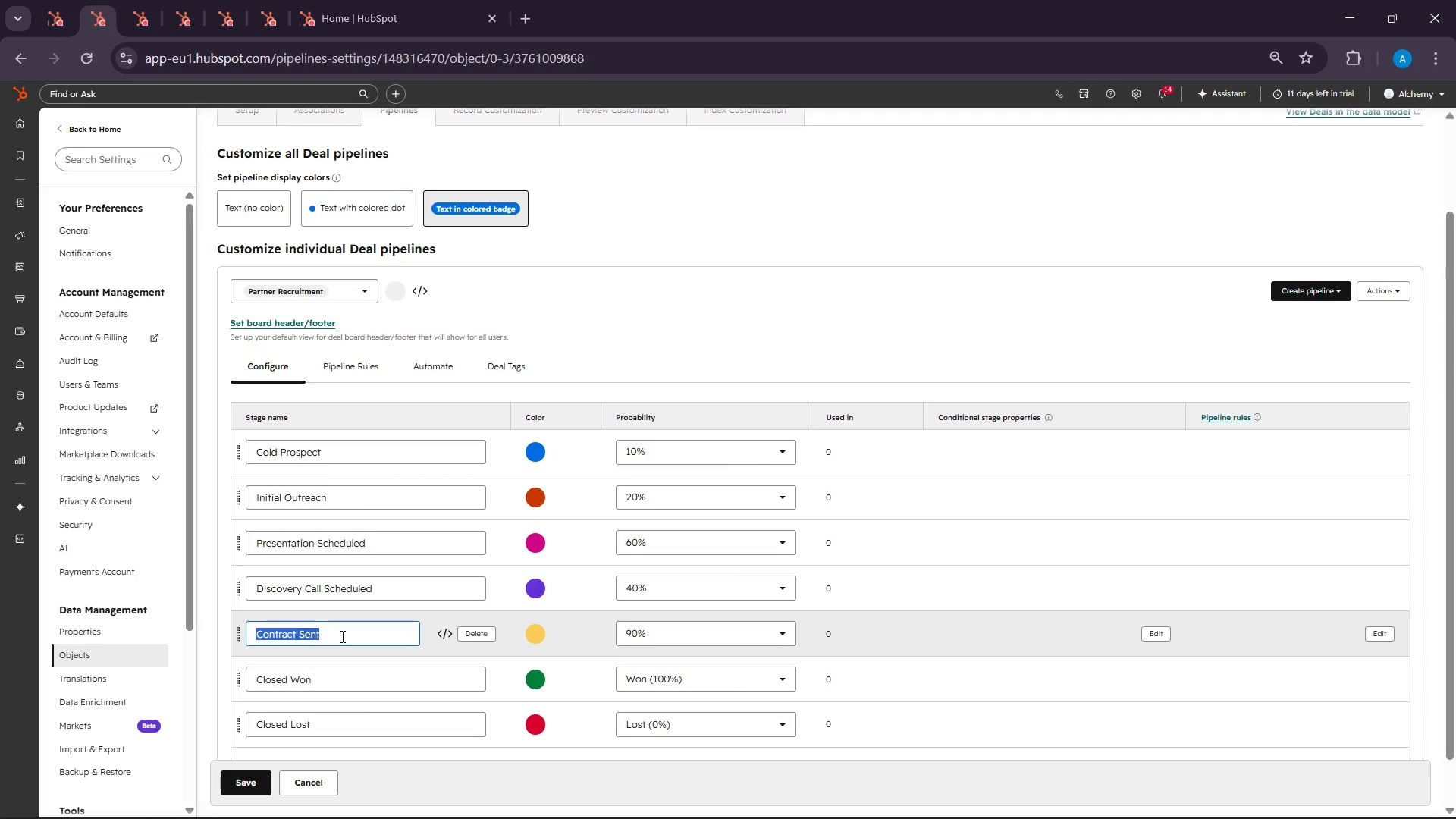 
hold_key(key=ShiftLeft, duration=0.36)
 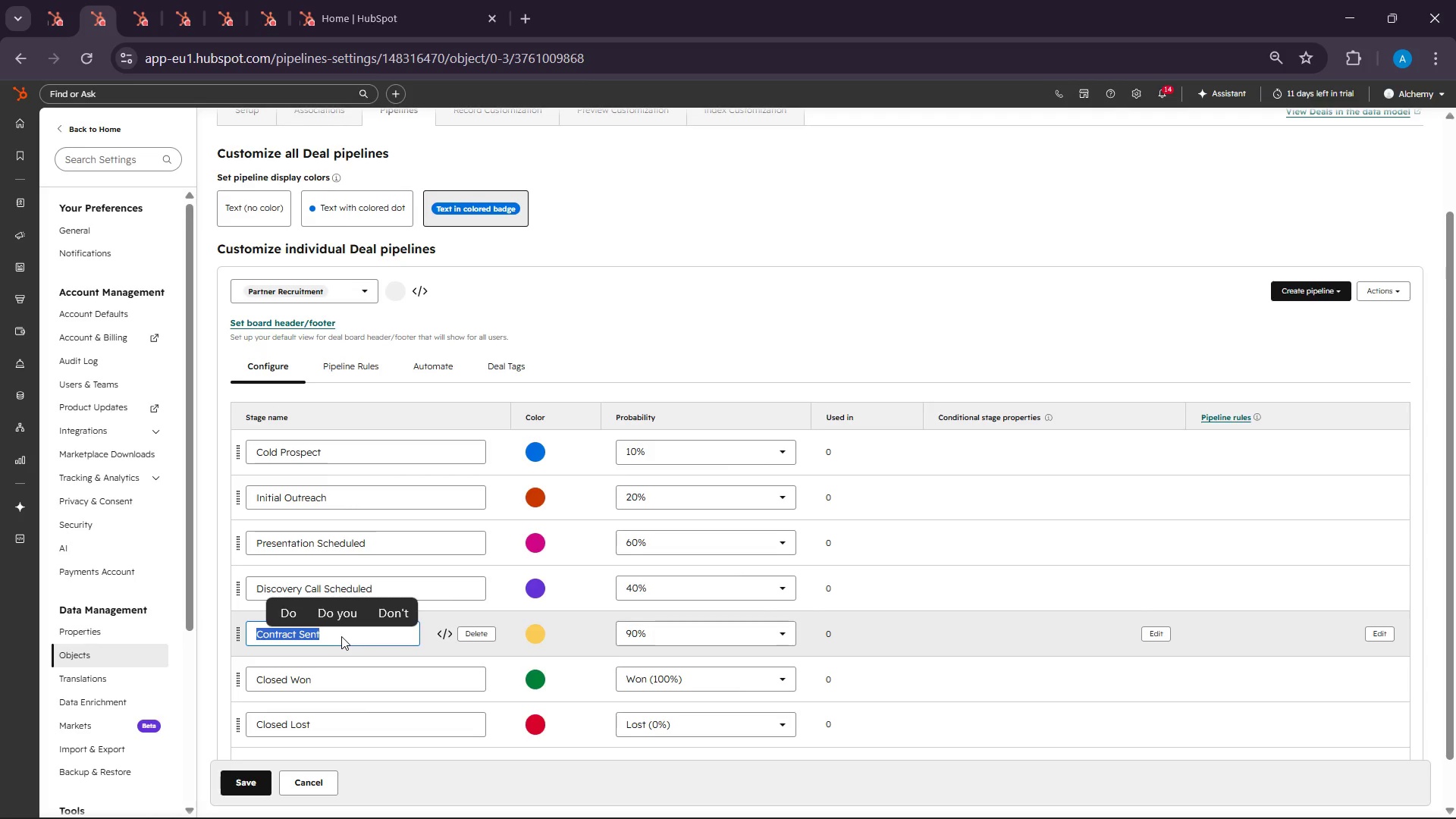 
hold_key(key=D, duration=8.42)
 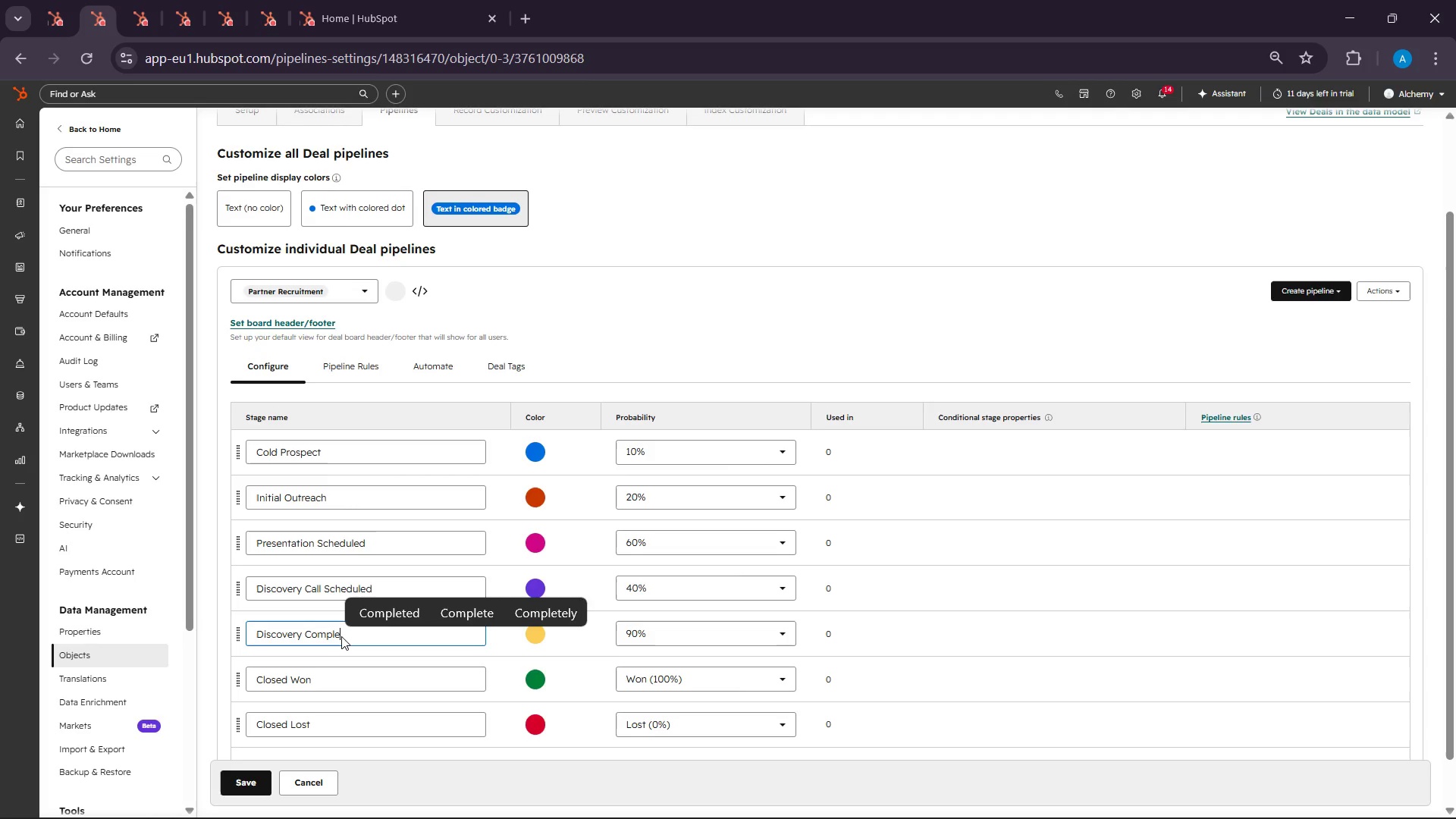 
type(iscovery omplete)
 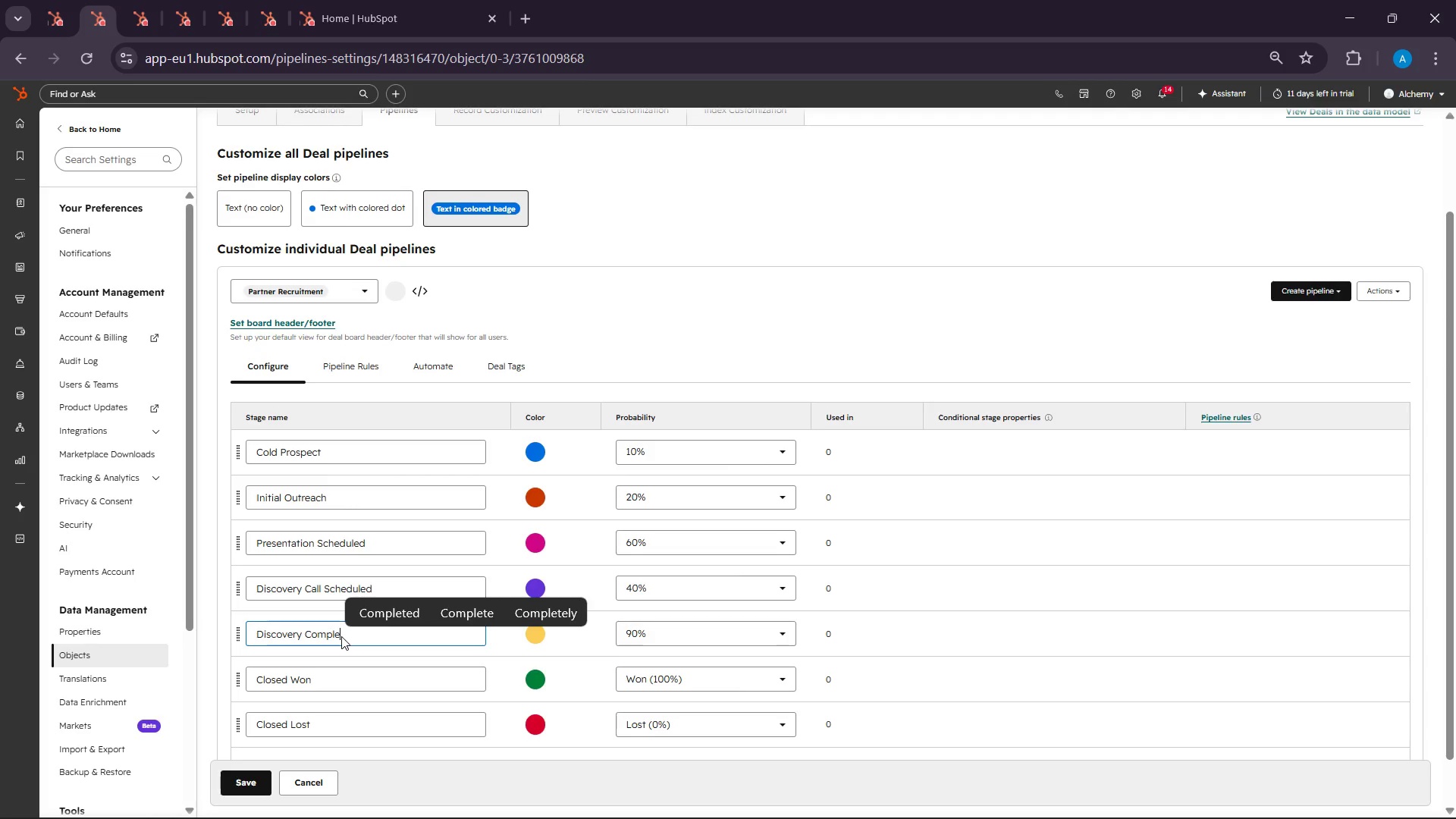 
left_click([697, 637])
 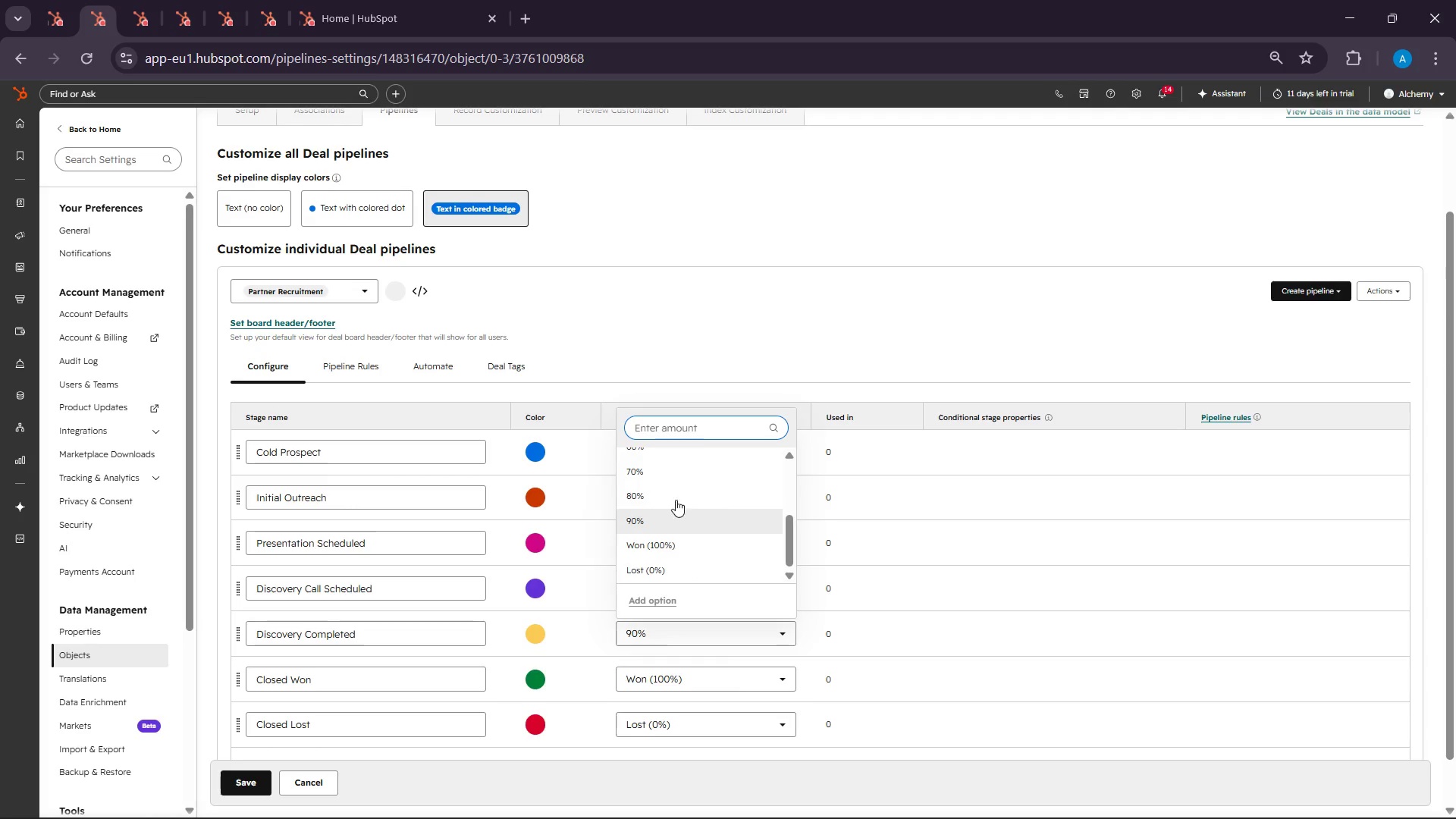 
scroll: coordinate [673, 485], scroll_direction: up, amount: 1.0
 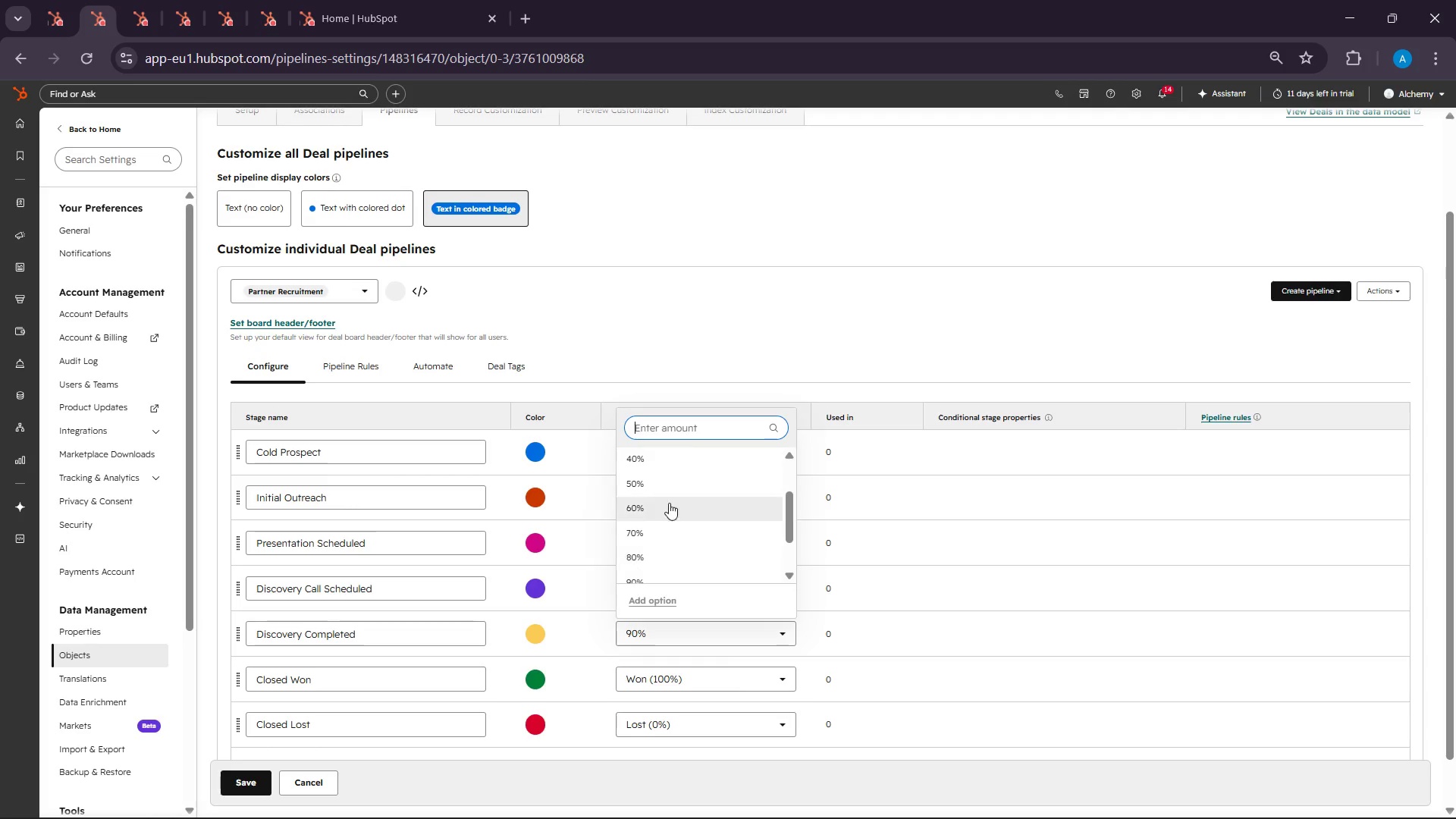 
left_click([665, 511])
 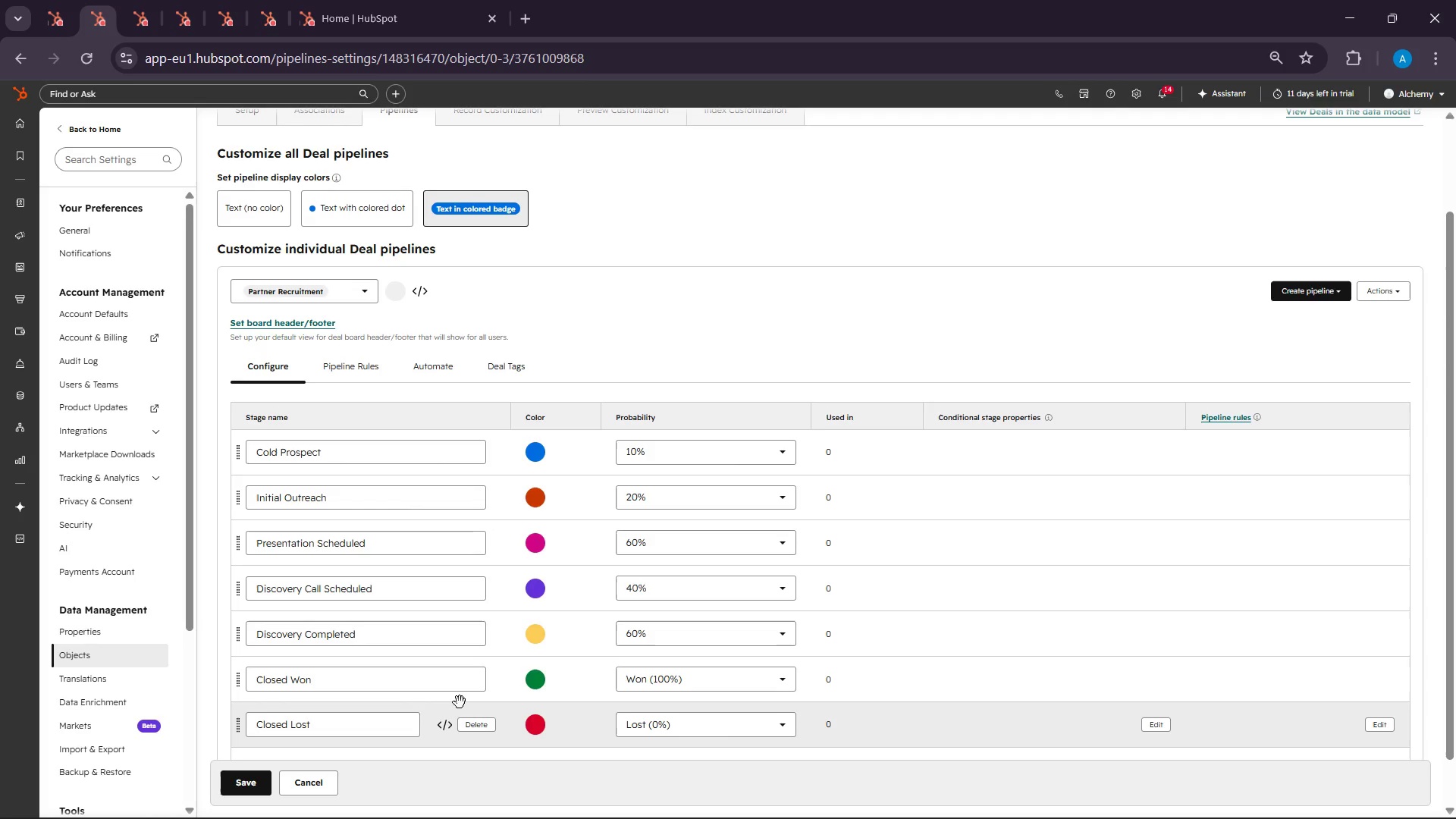 
wait(8.14)
 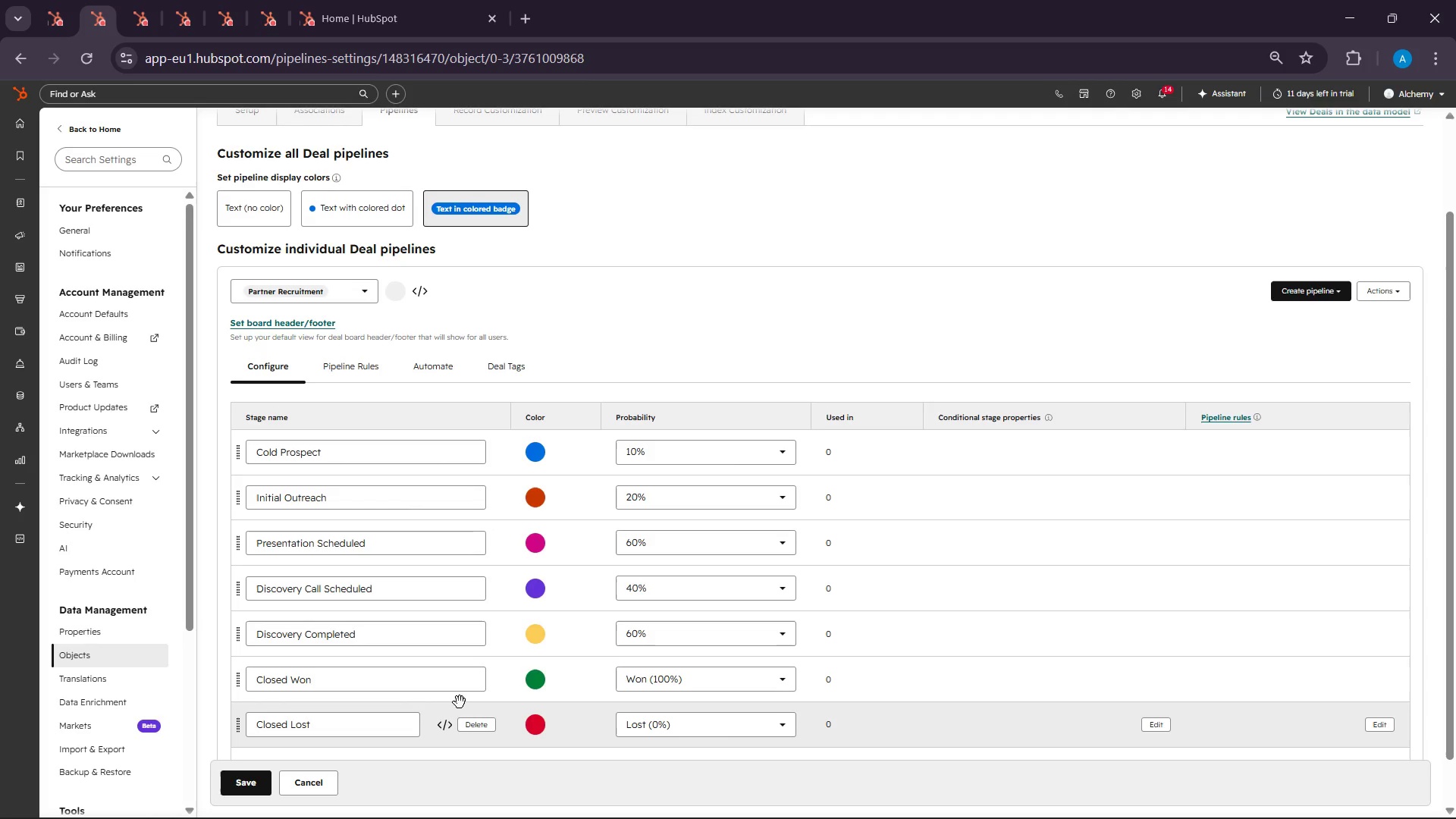 
double_click([316, 672])
 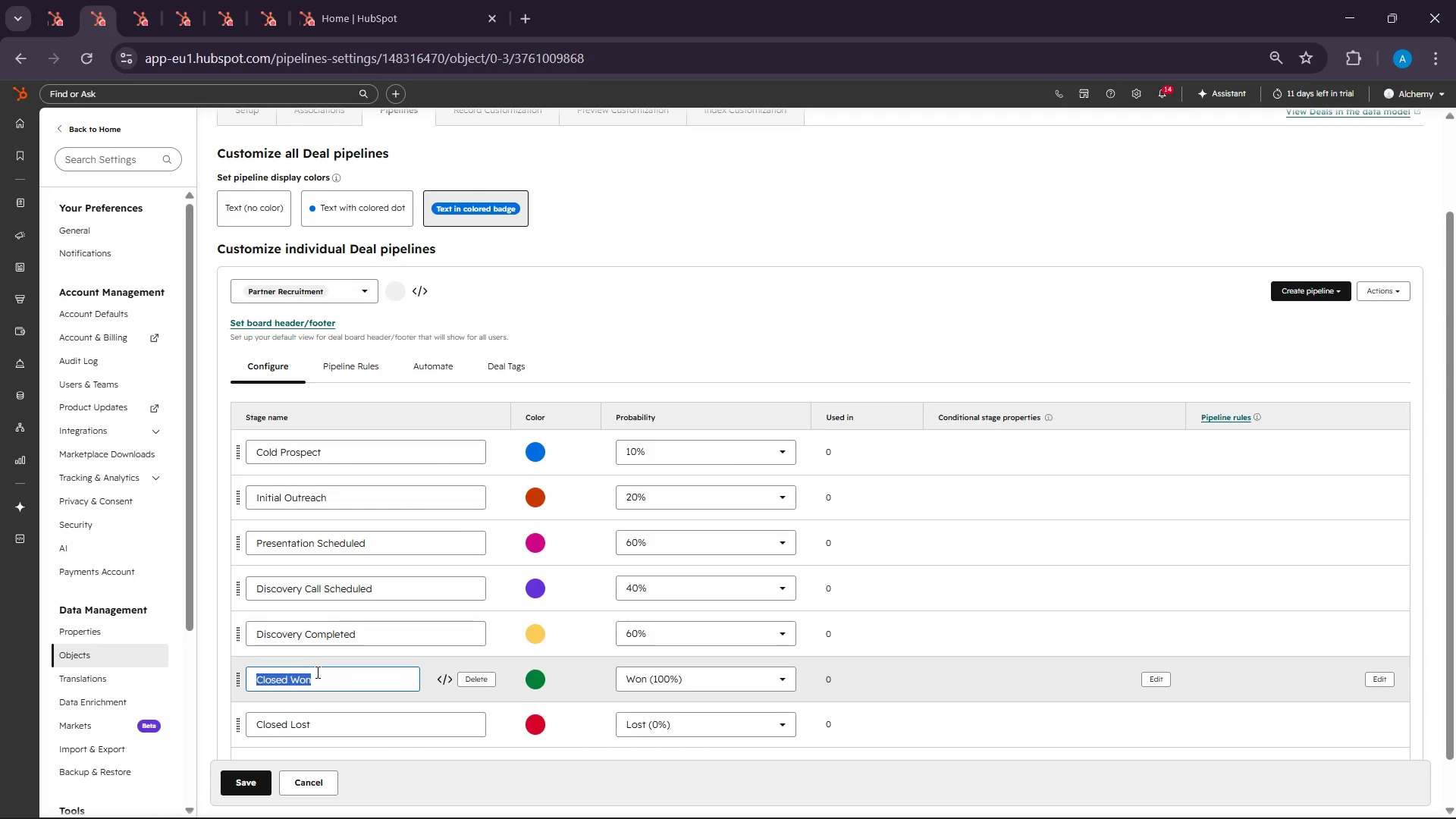 
triple_click([316, 672])
 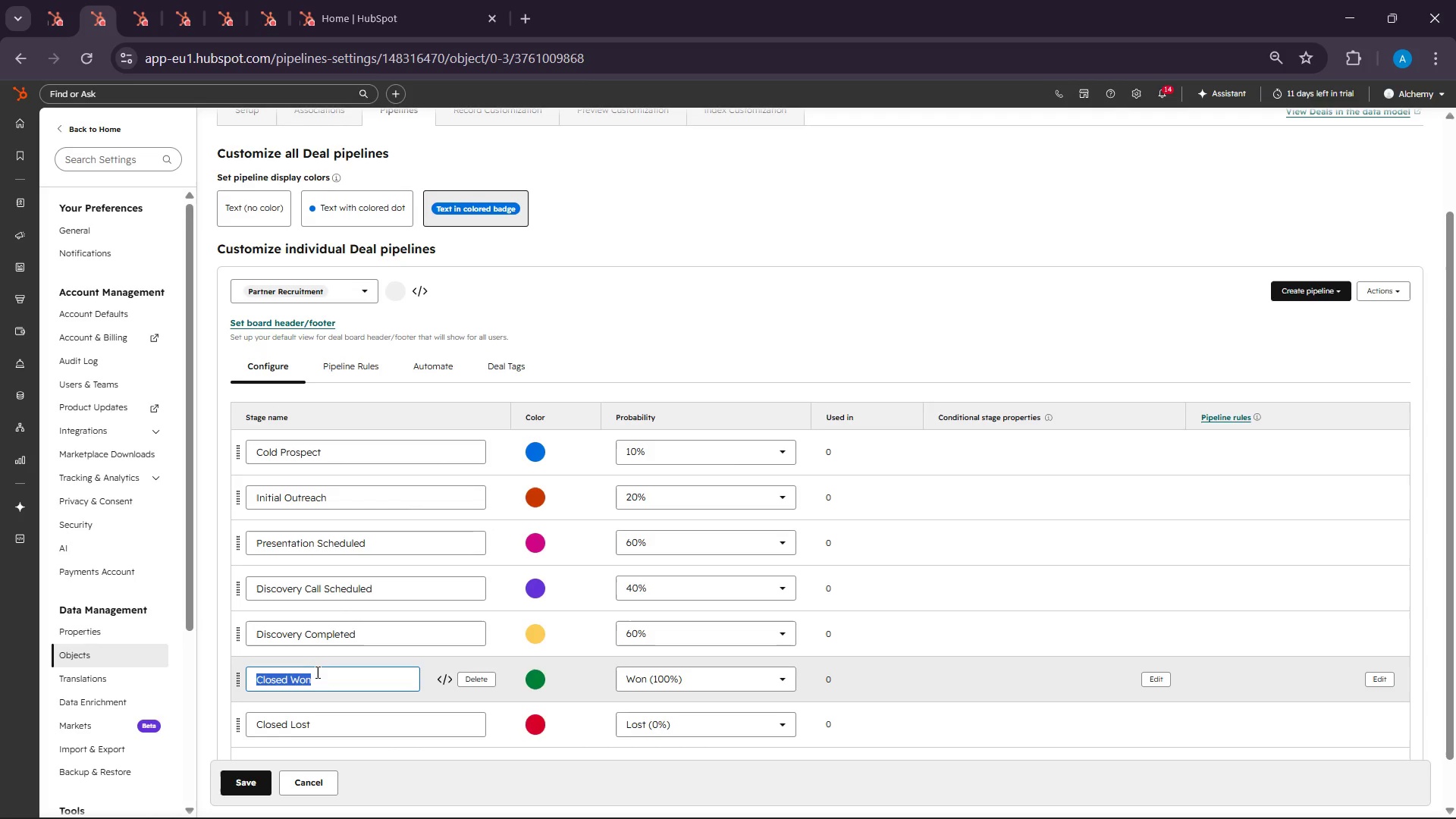 
type(Agreeee)
key(Backspace)
key(Backspace)
type(ment )
 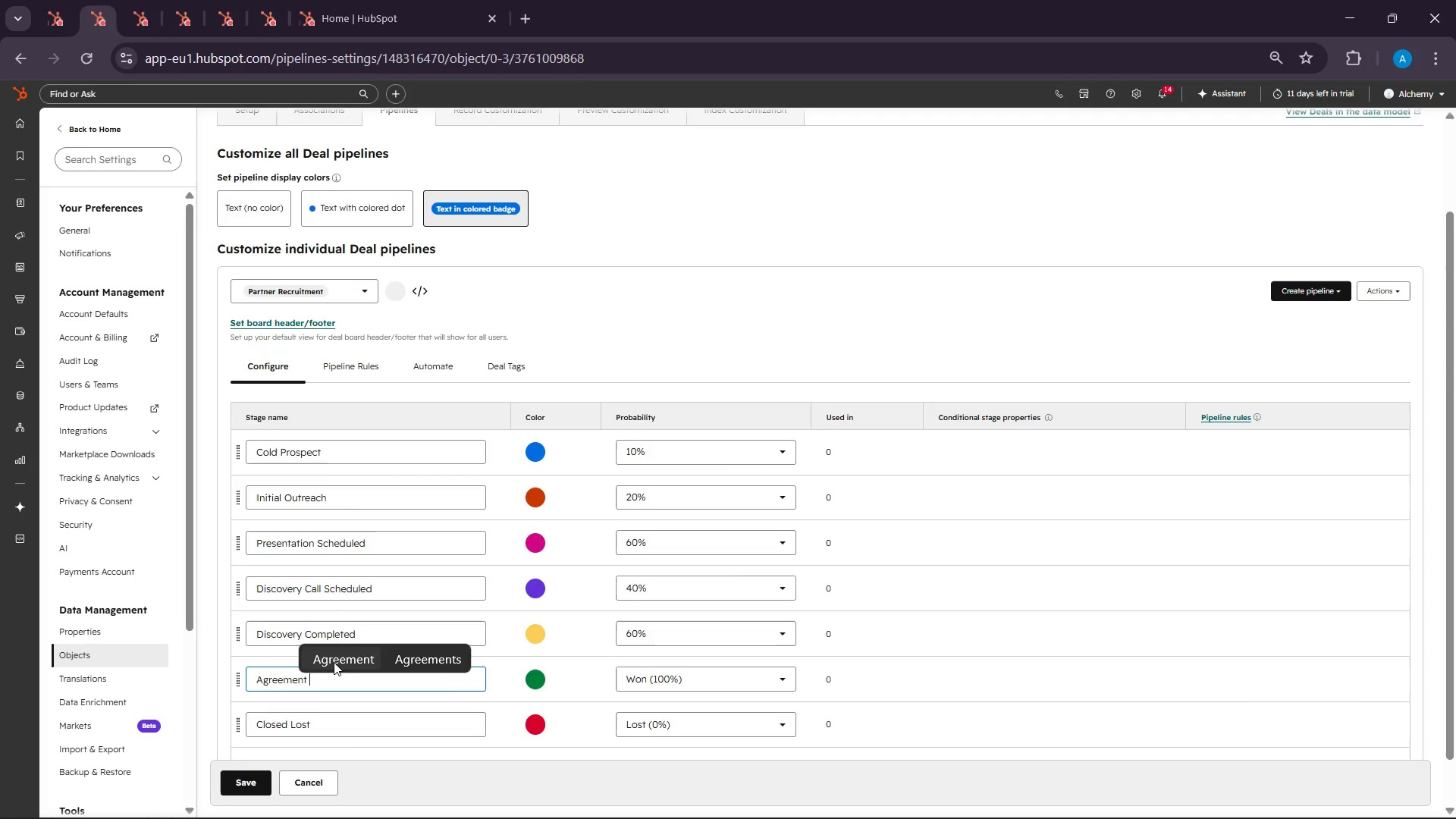 
left_click([335, 657])
 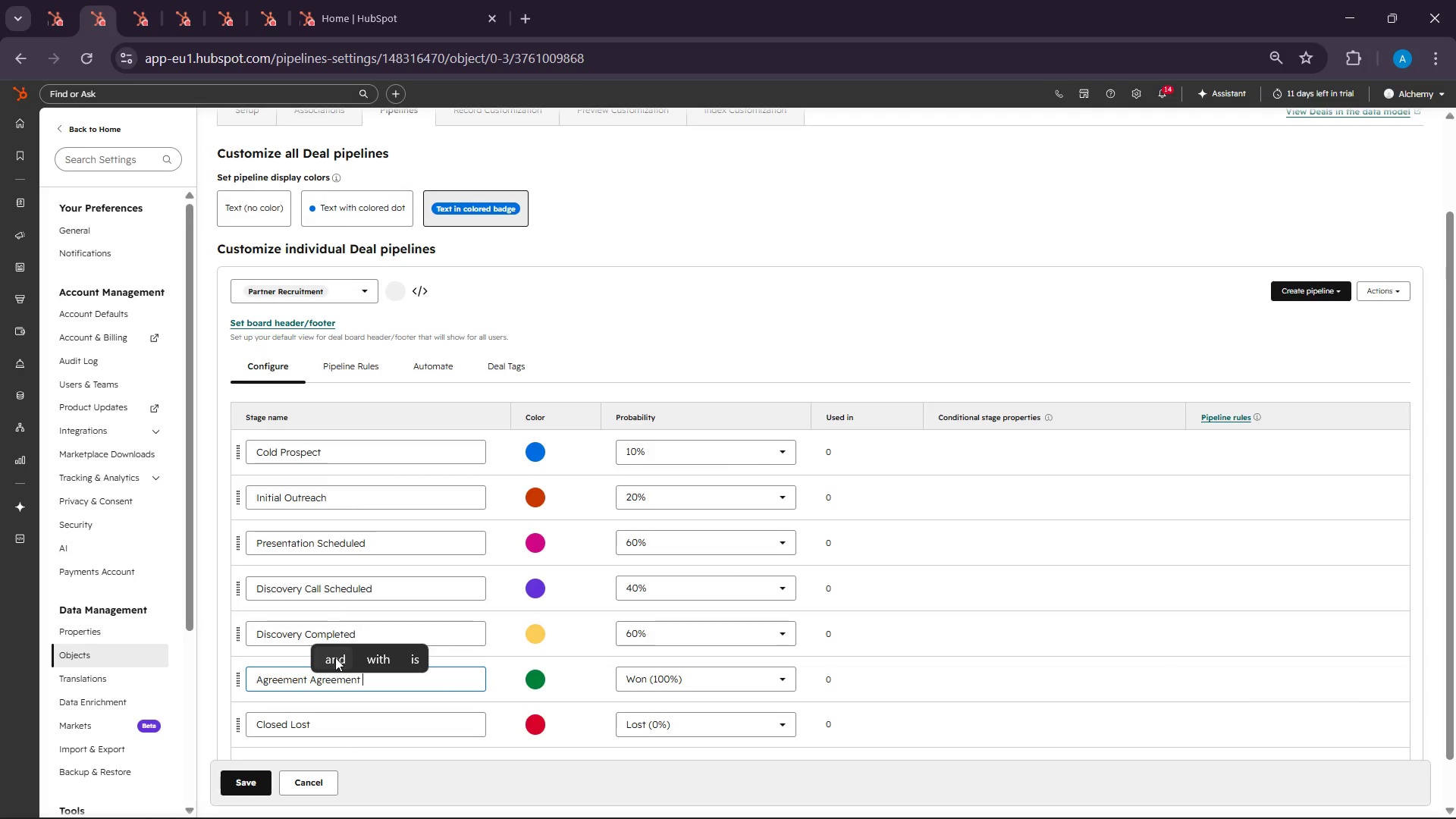 
key(Backspace)
key(Backspace)
key(Backspace)
key(Backspace)
key(Backspace)
key(Backspace)
key(Backspace)
key(Backspace)
key(Backspace)
key(Backspace)
type(Sent )
 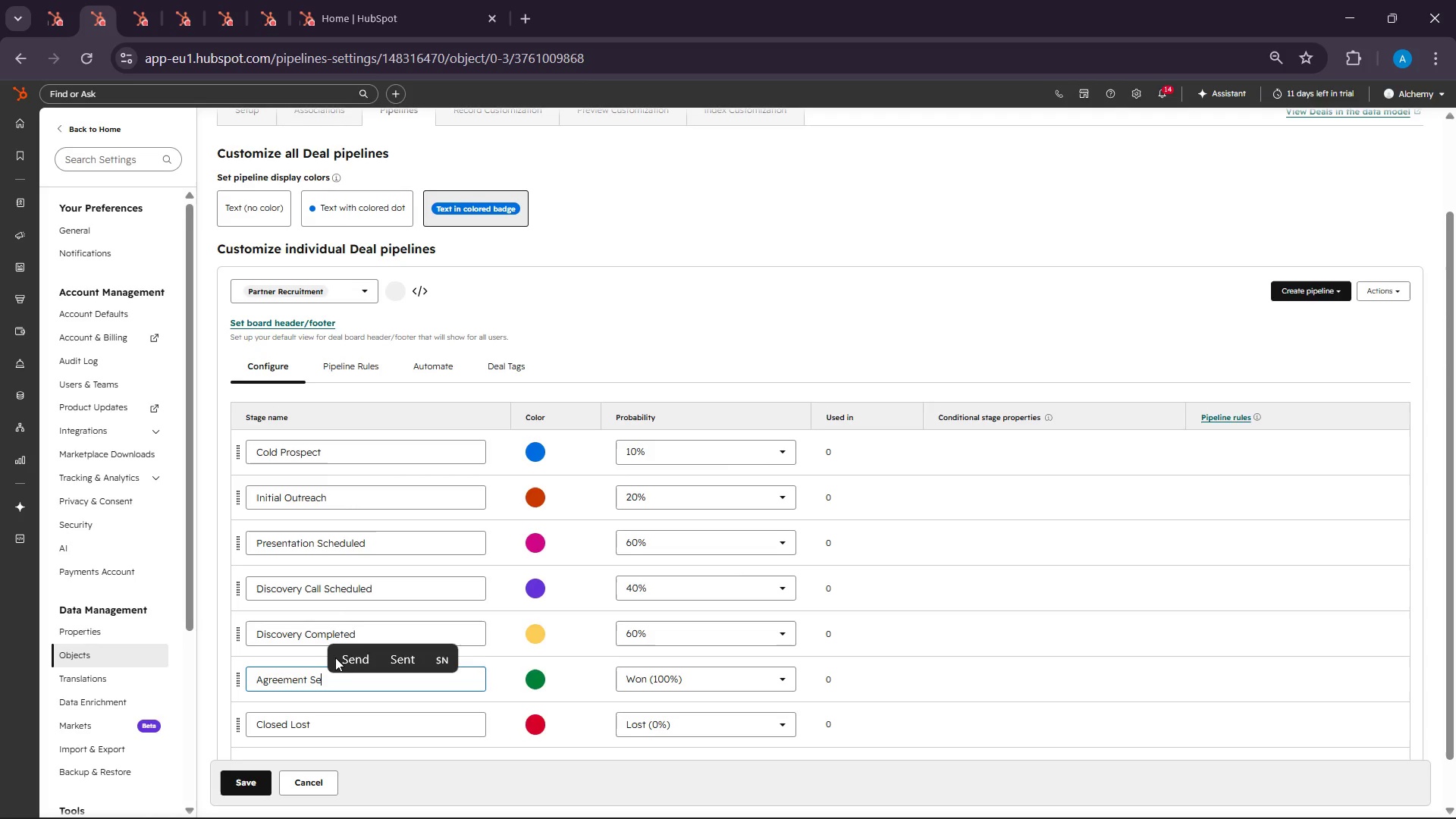 
left_click([748, 673])
 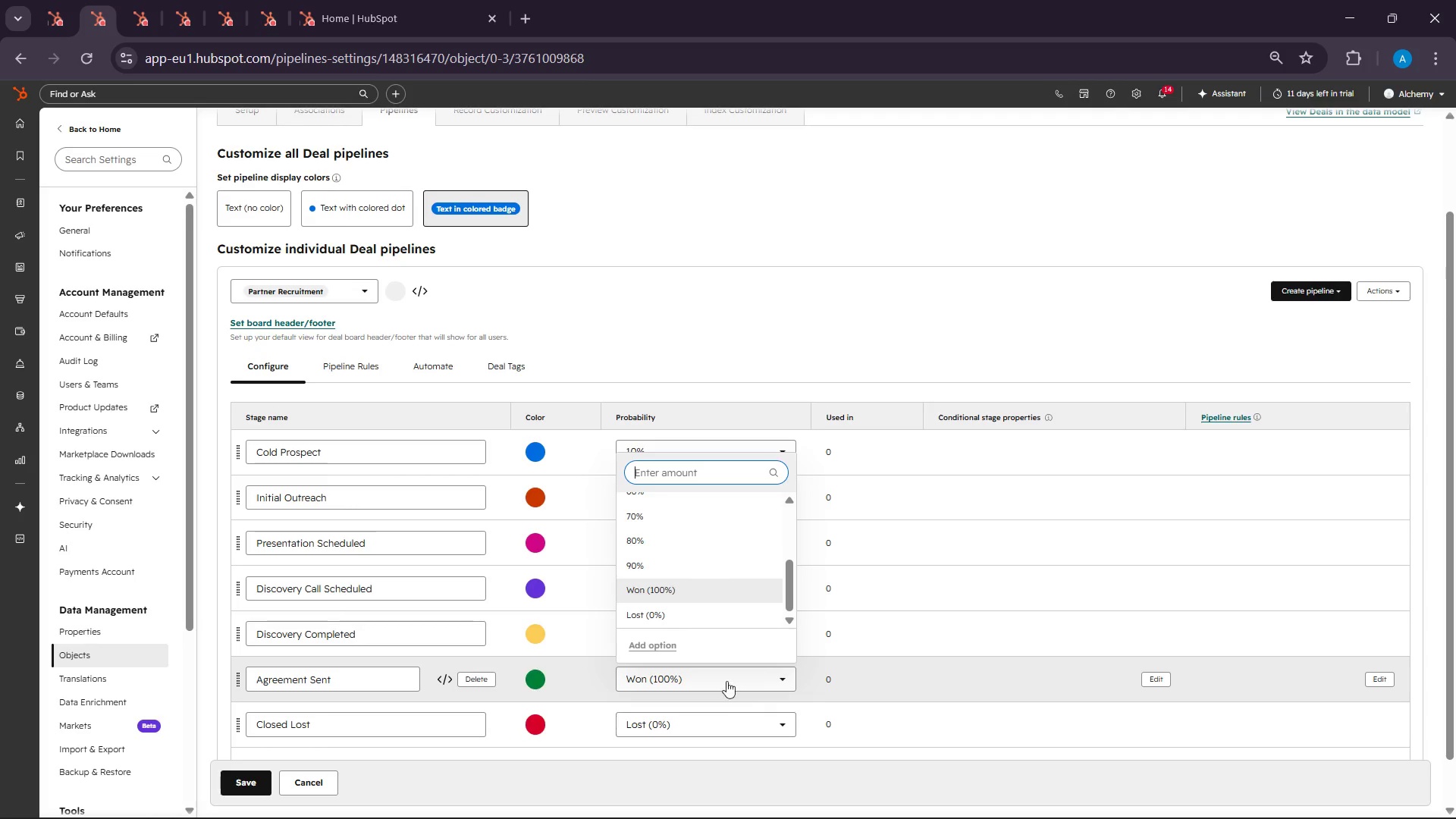 
left_click([663, 544])
 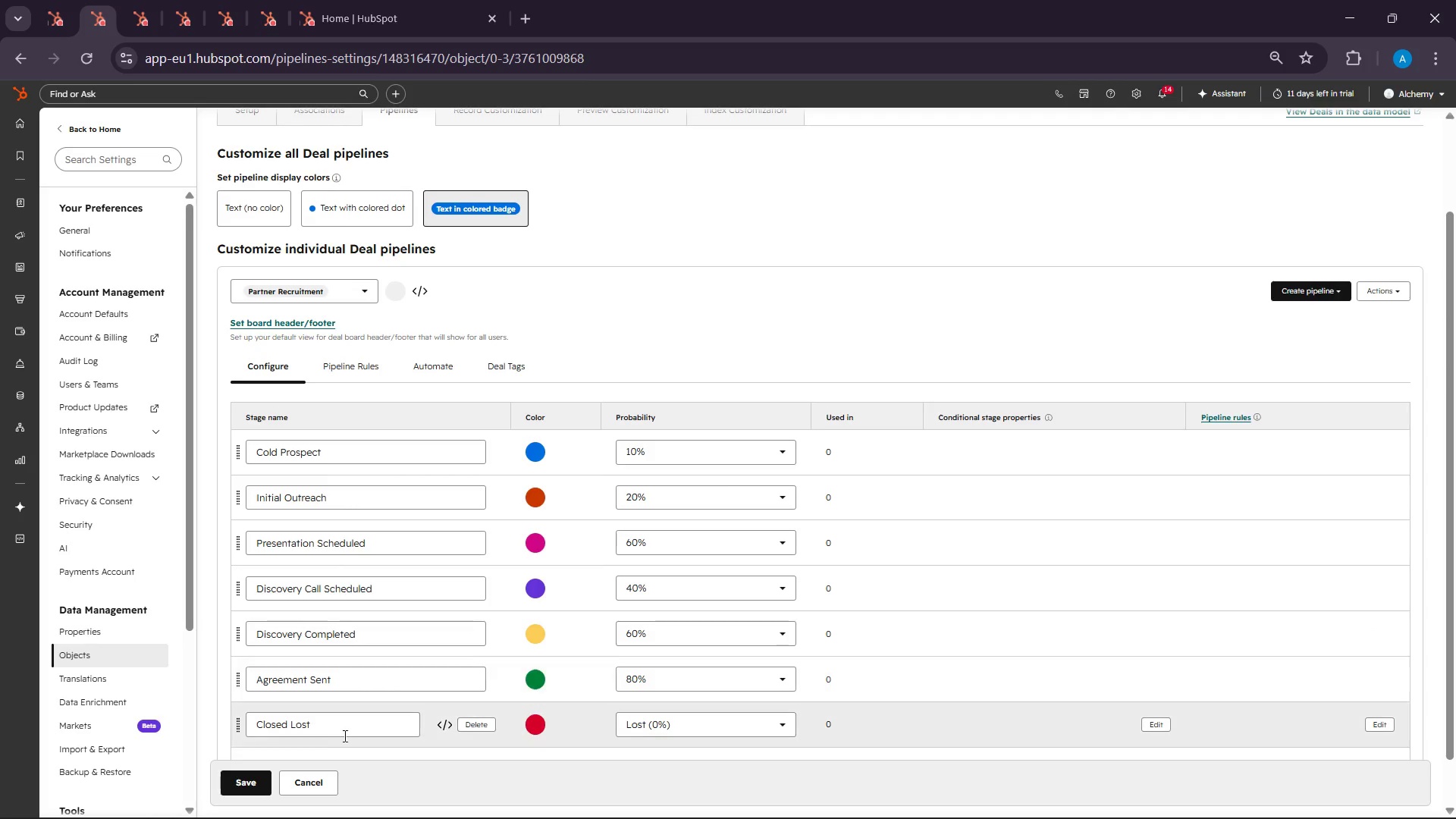 
left_click([342, 725])
 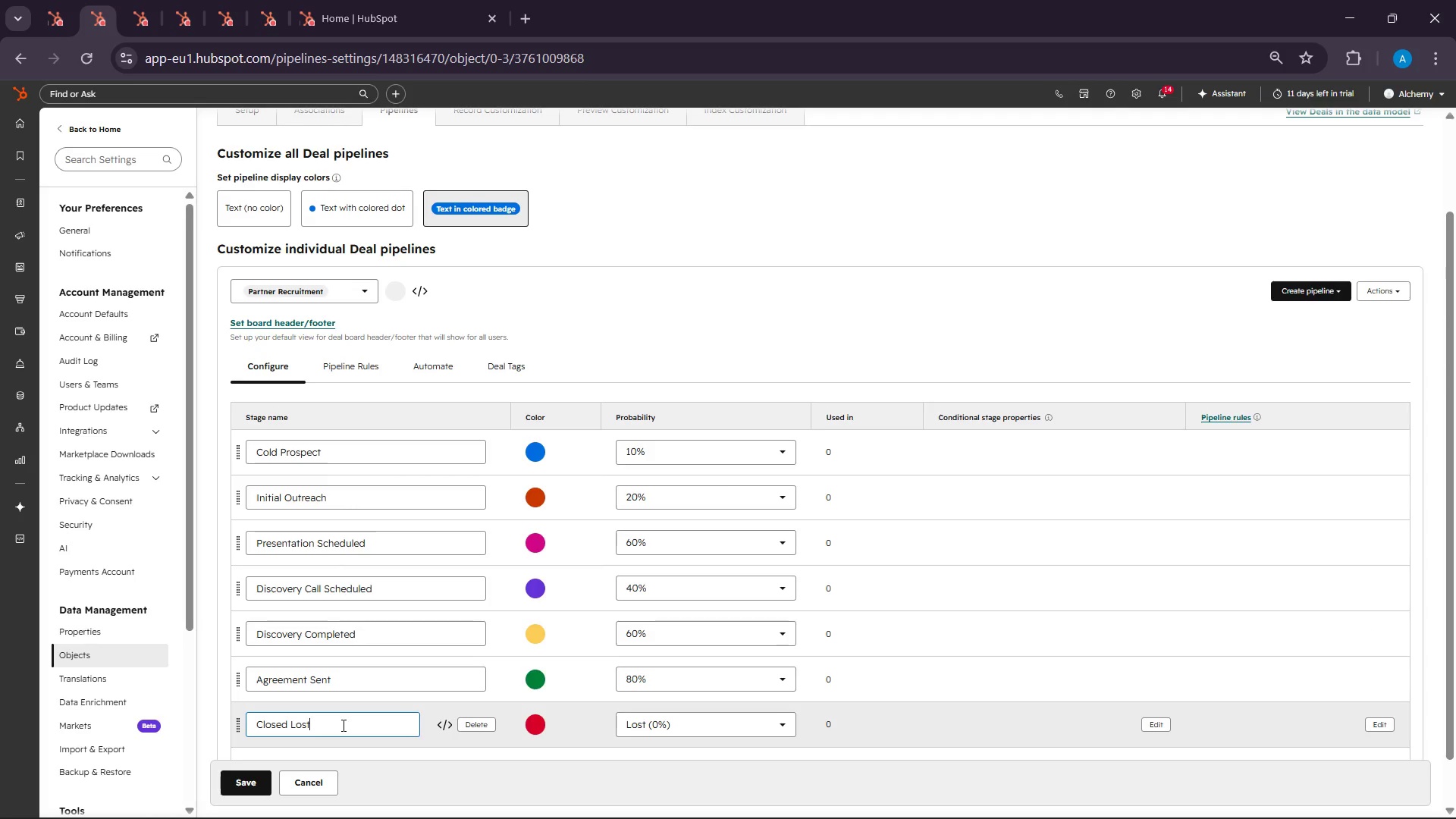 
left_click([342, 725])
 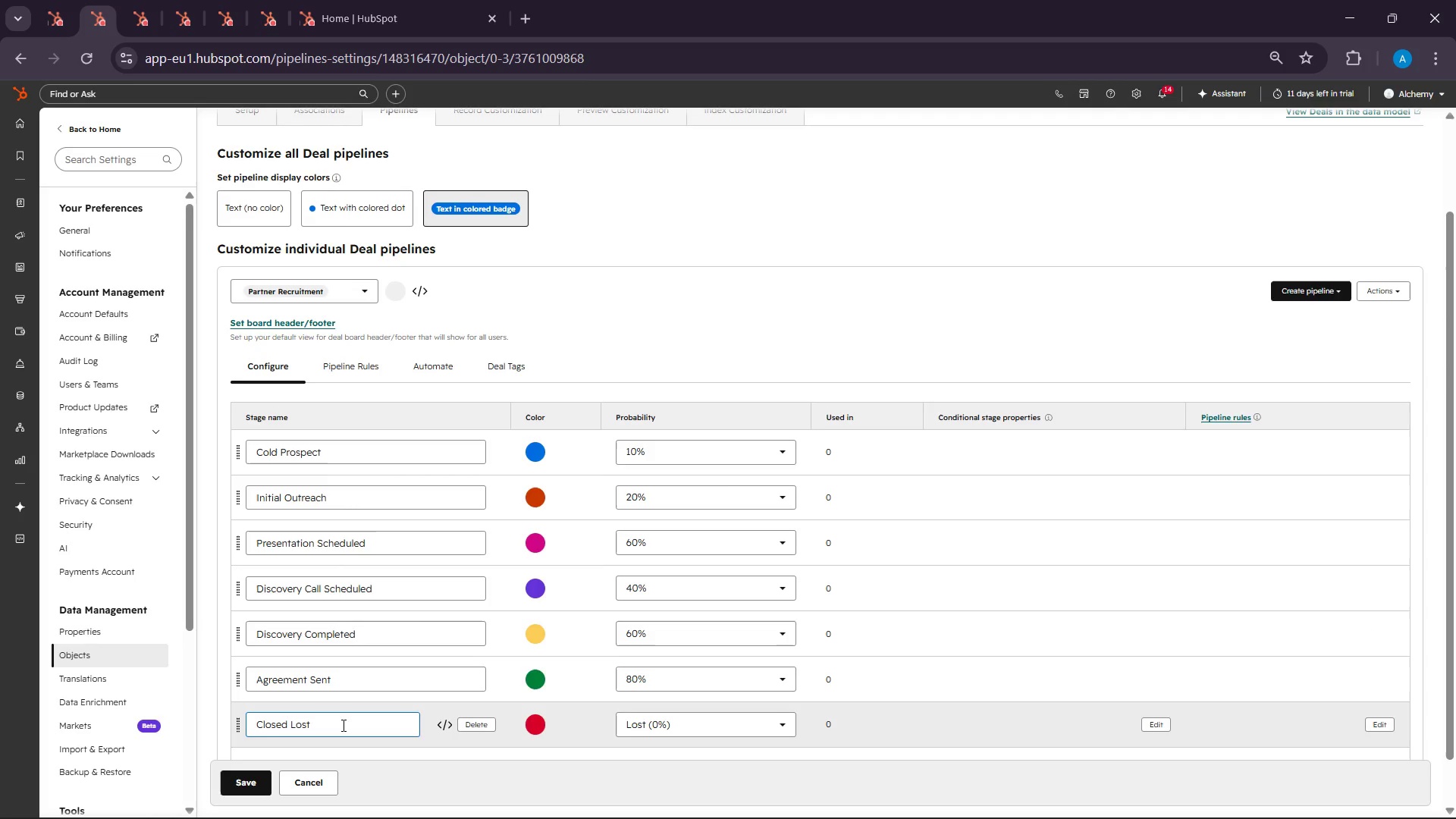 
double_click([342, 725])
 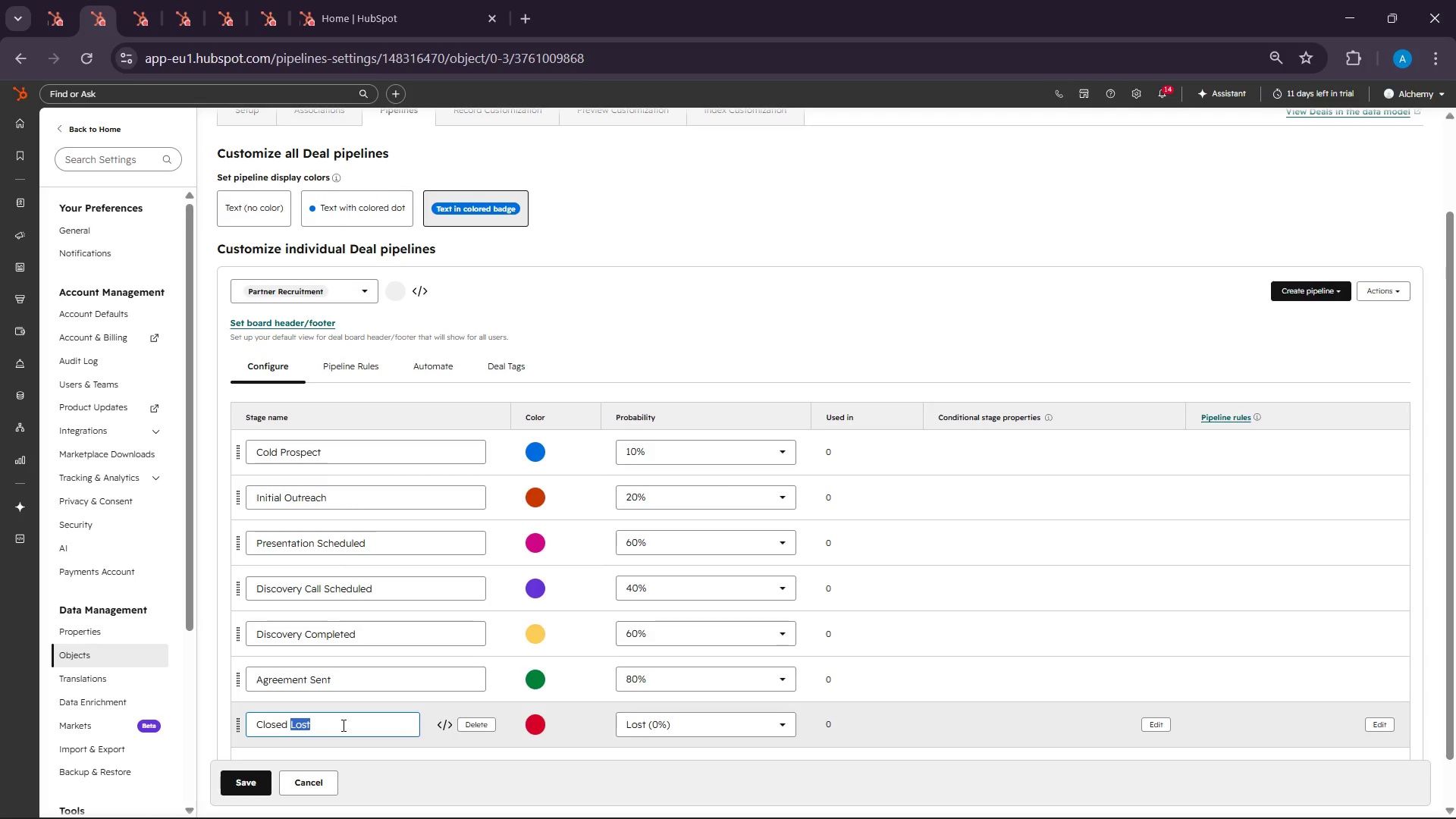 
triple_click([342, 725])
 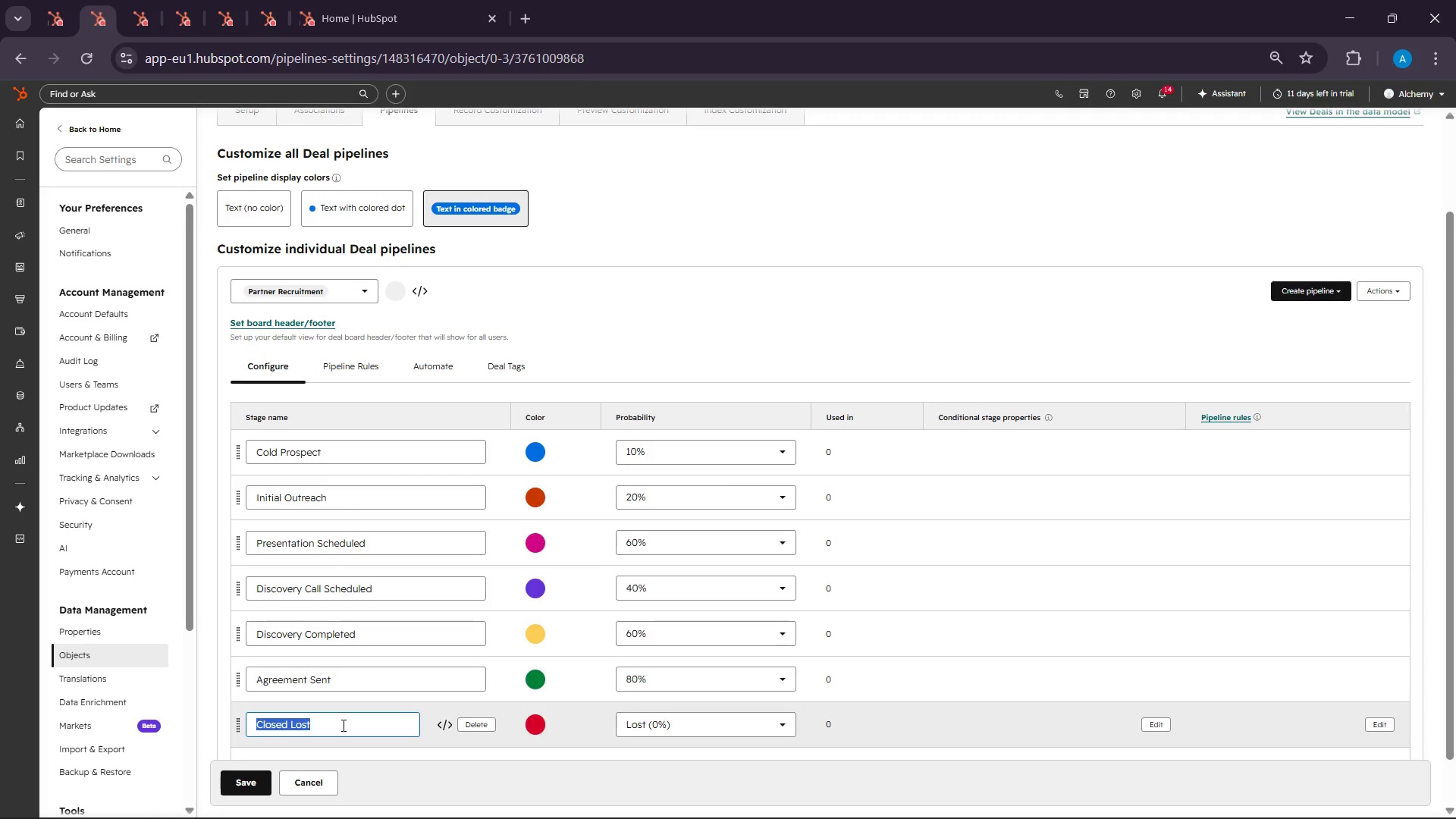 
type(artner Onbor)
 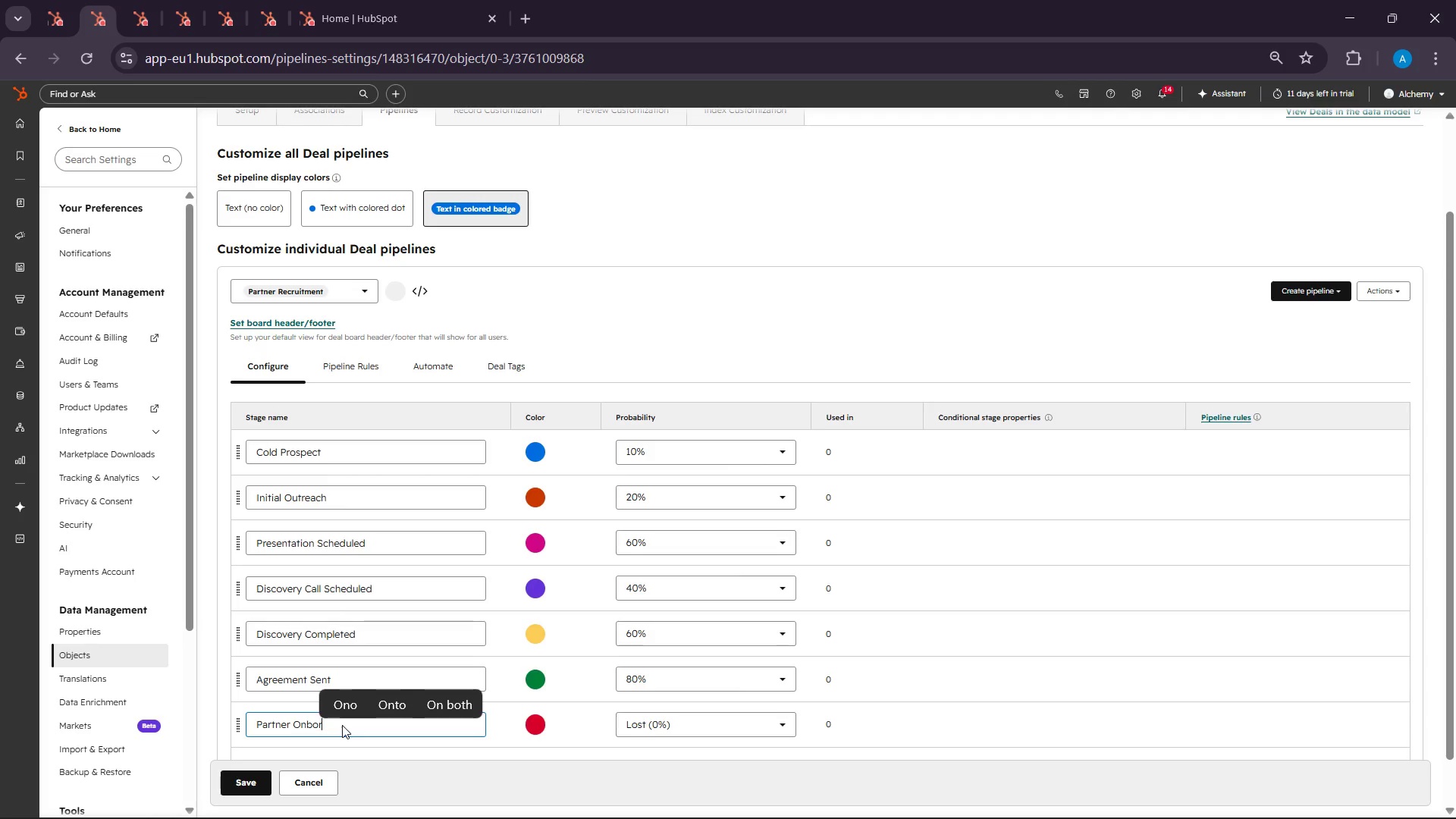 
wait(6.11)
 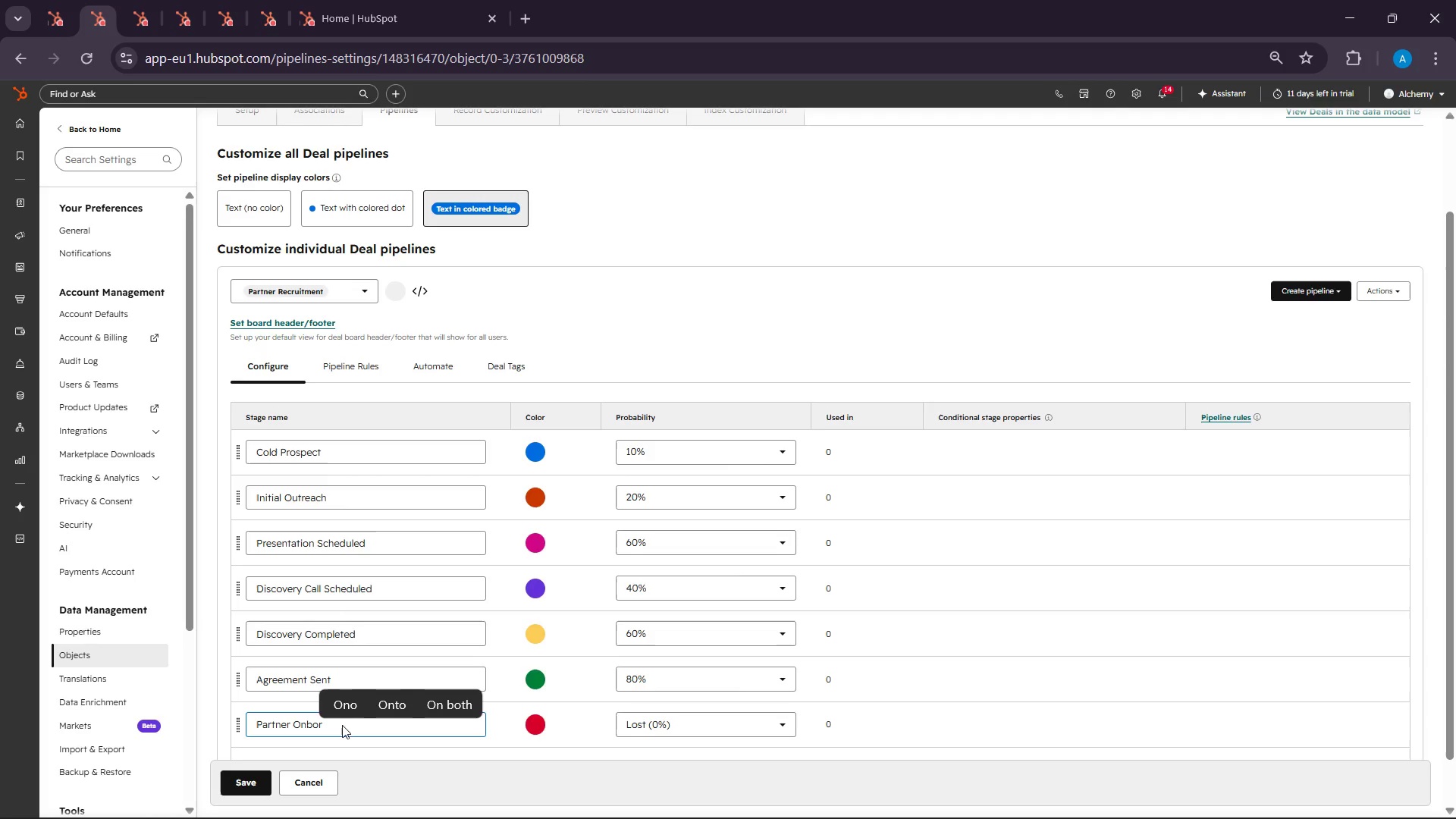 
type(arde)
 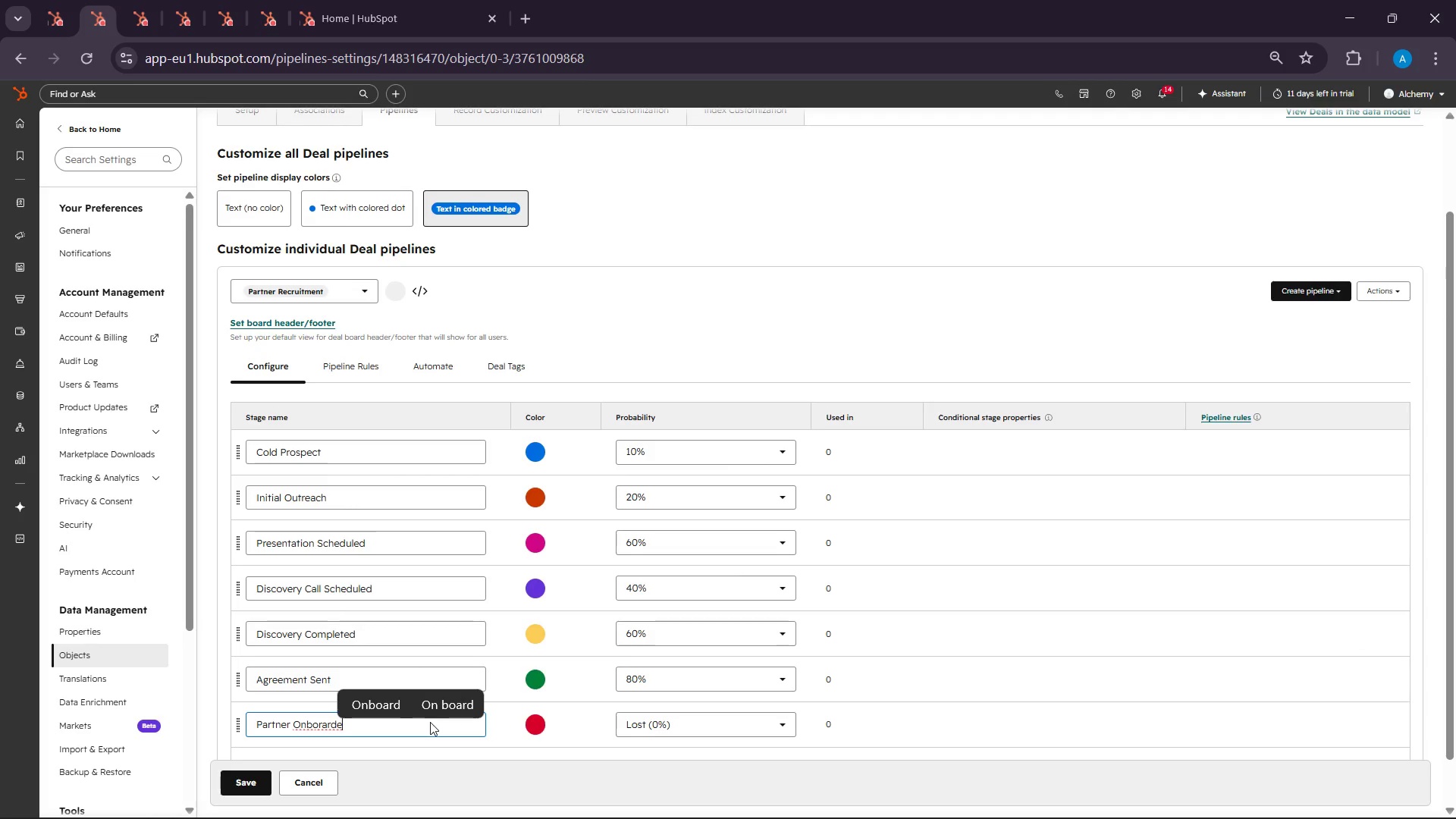 
key(Backspace)
 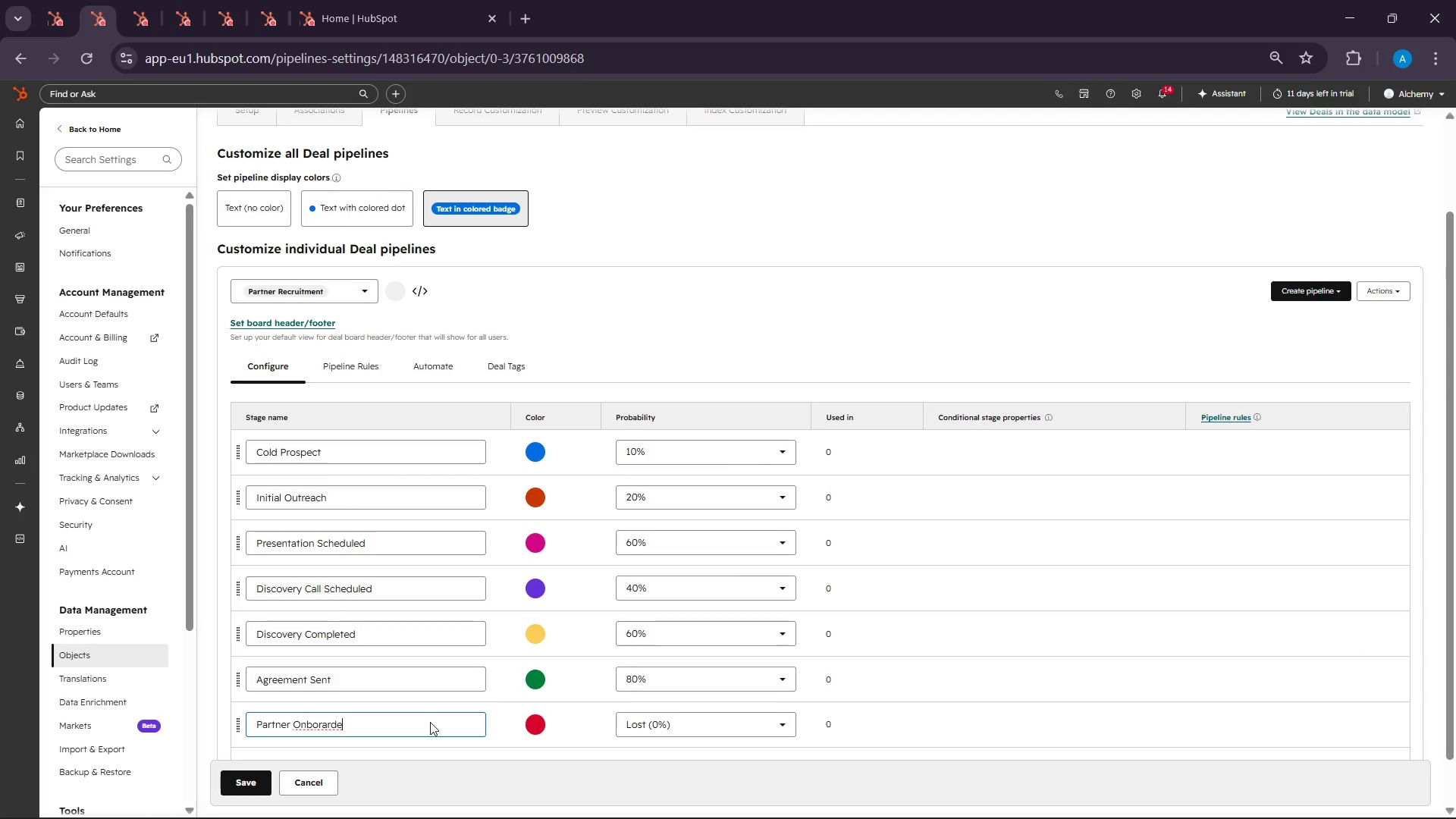 
key(Backspace)
 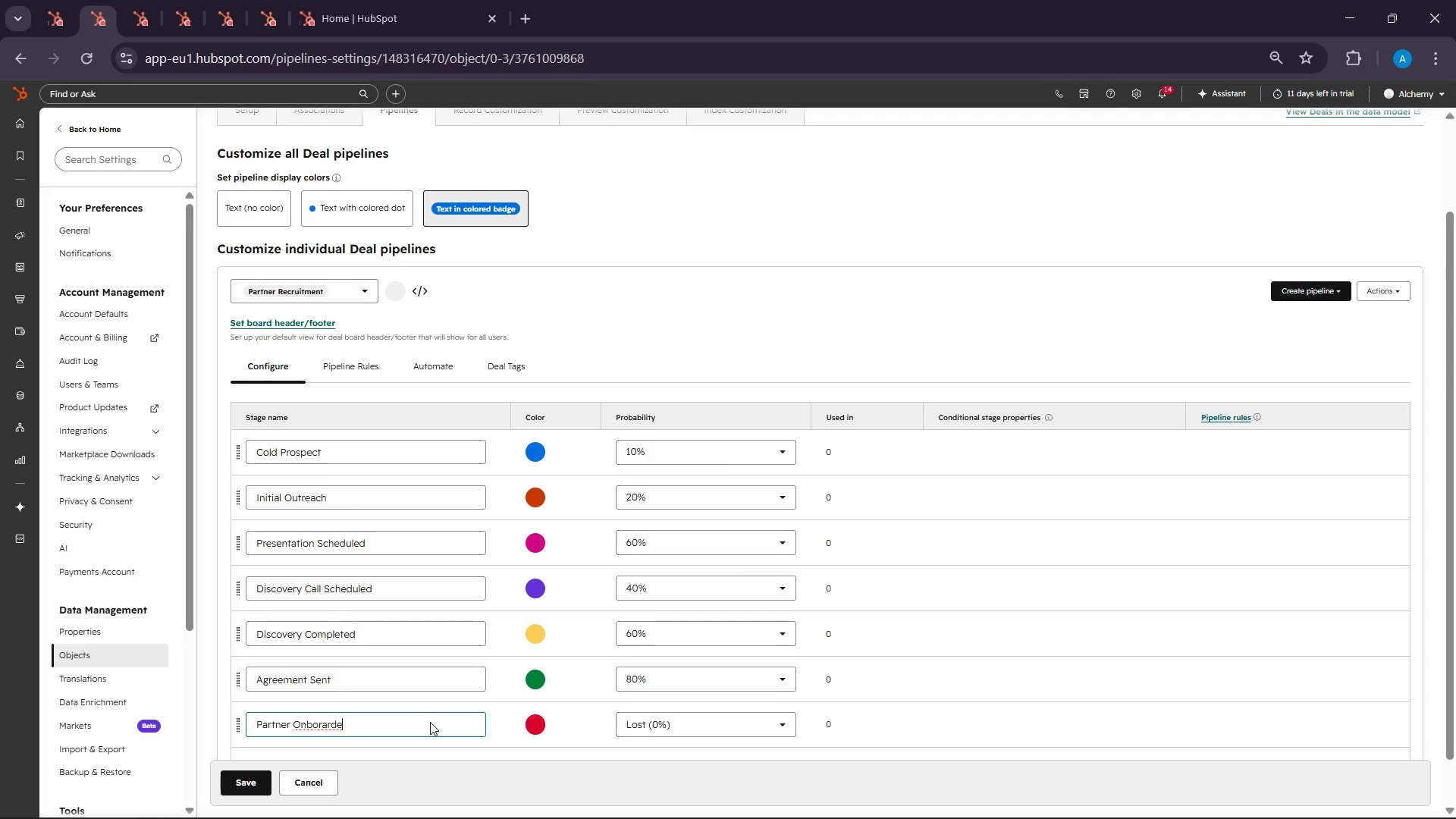 
key(Backspace)
 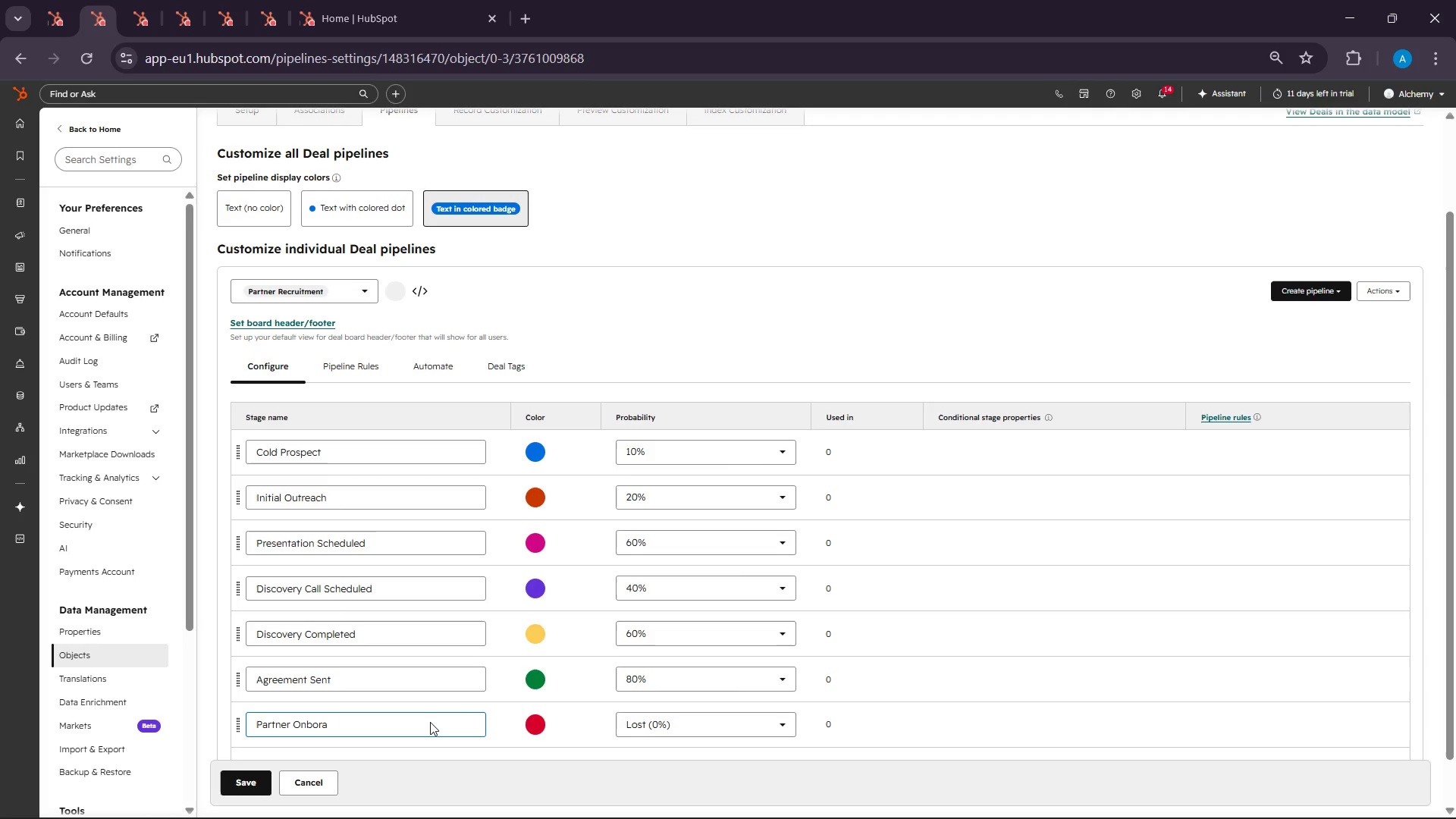 
key(Backspace)
key(Backspace)
type(arde)
key(Backspace)
type(ed)
 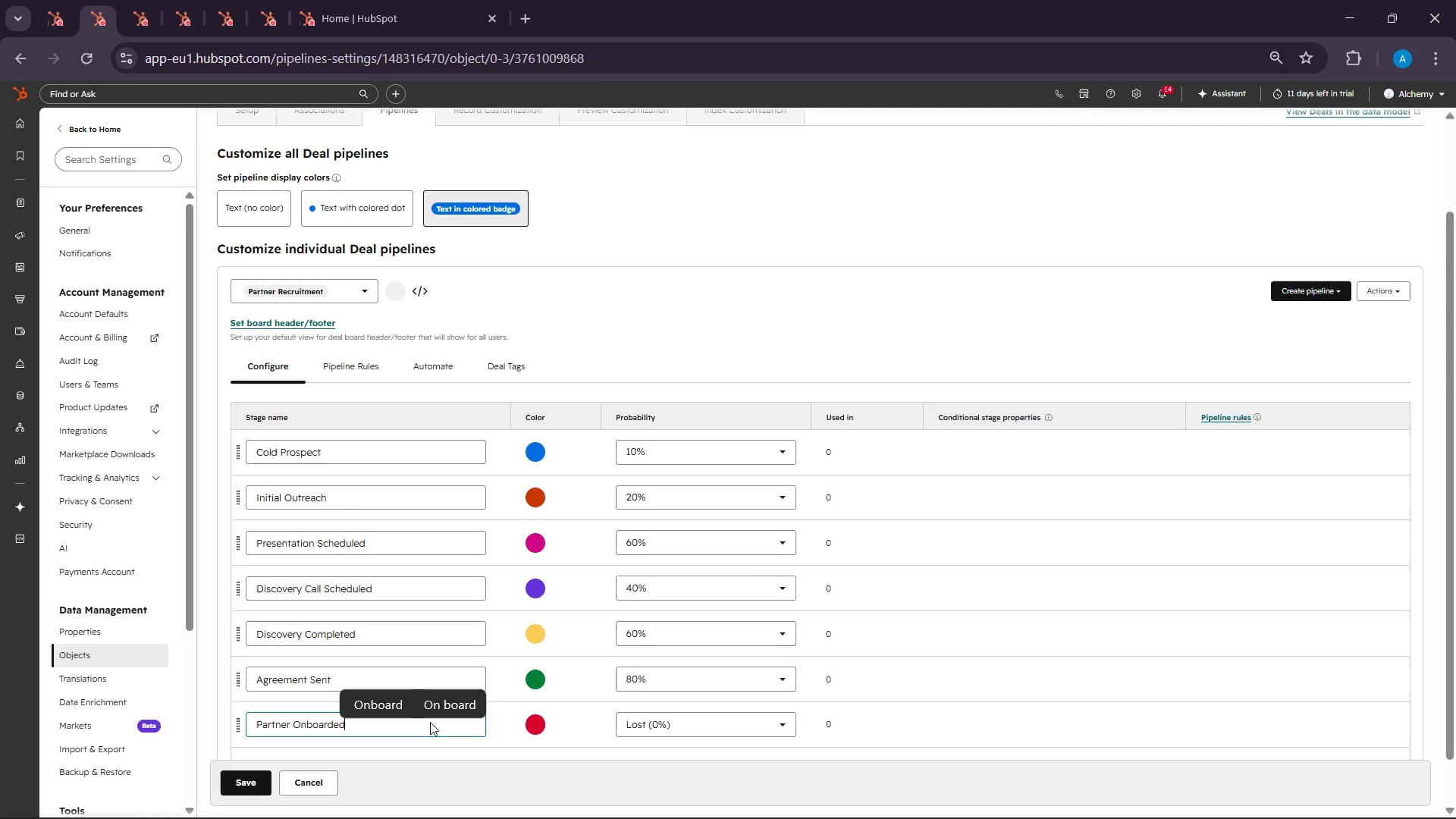 
left_click([667, 723])
 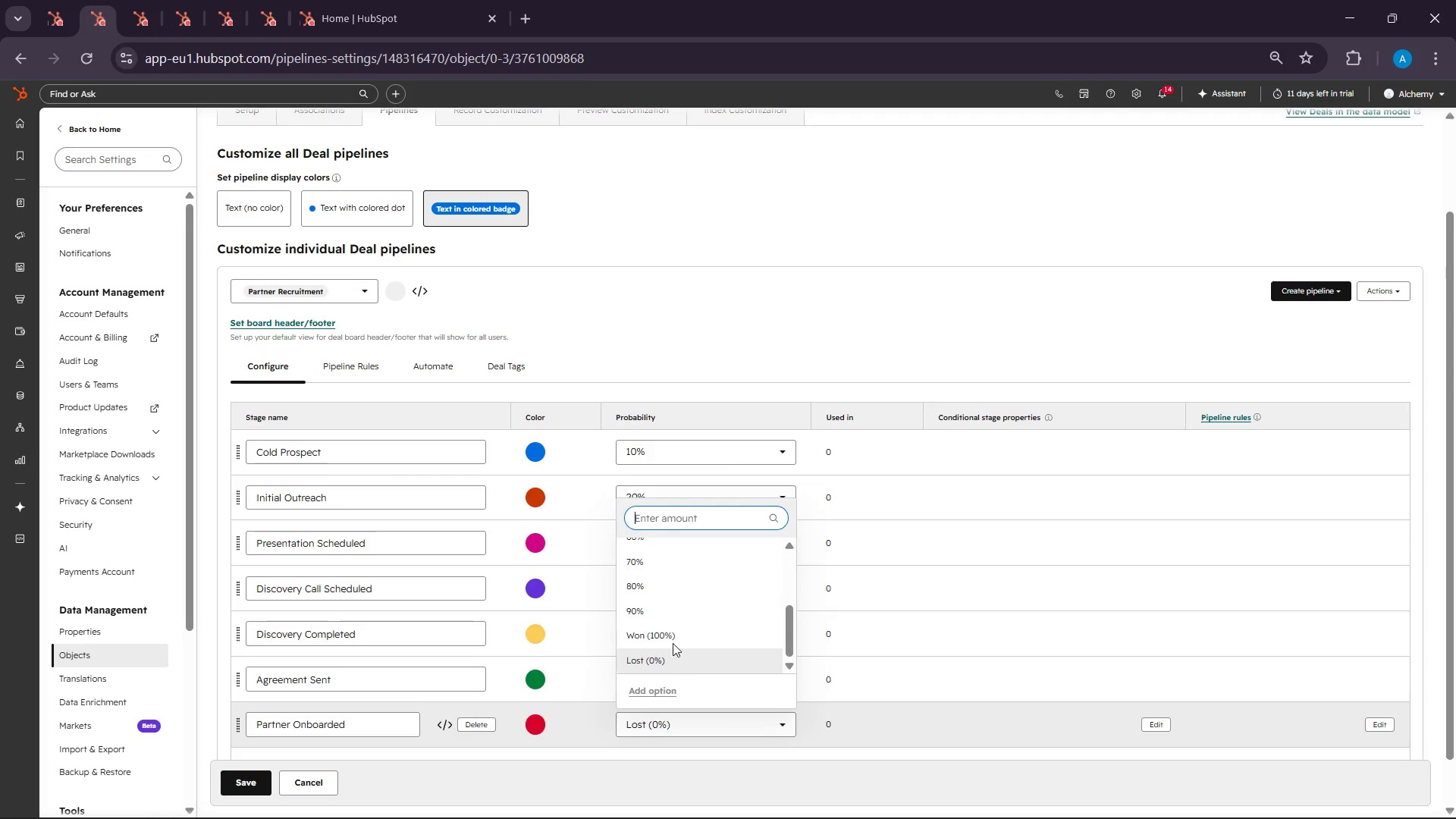 
left_click([677, 633])
 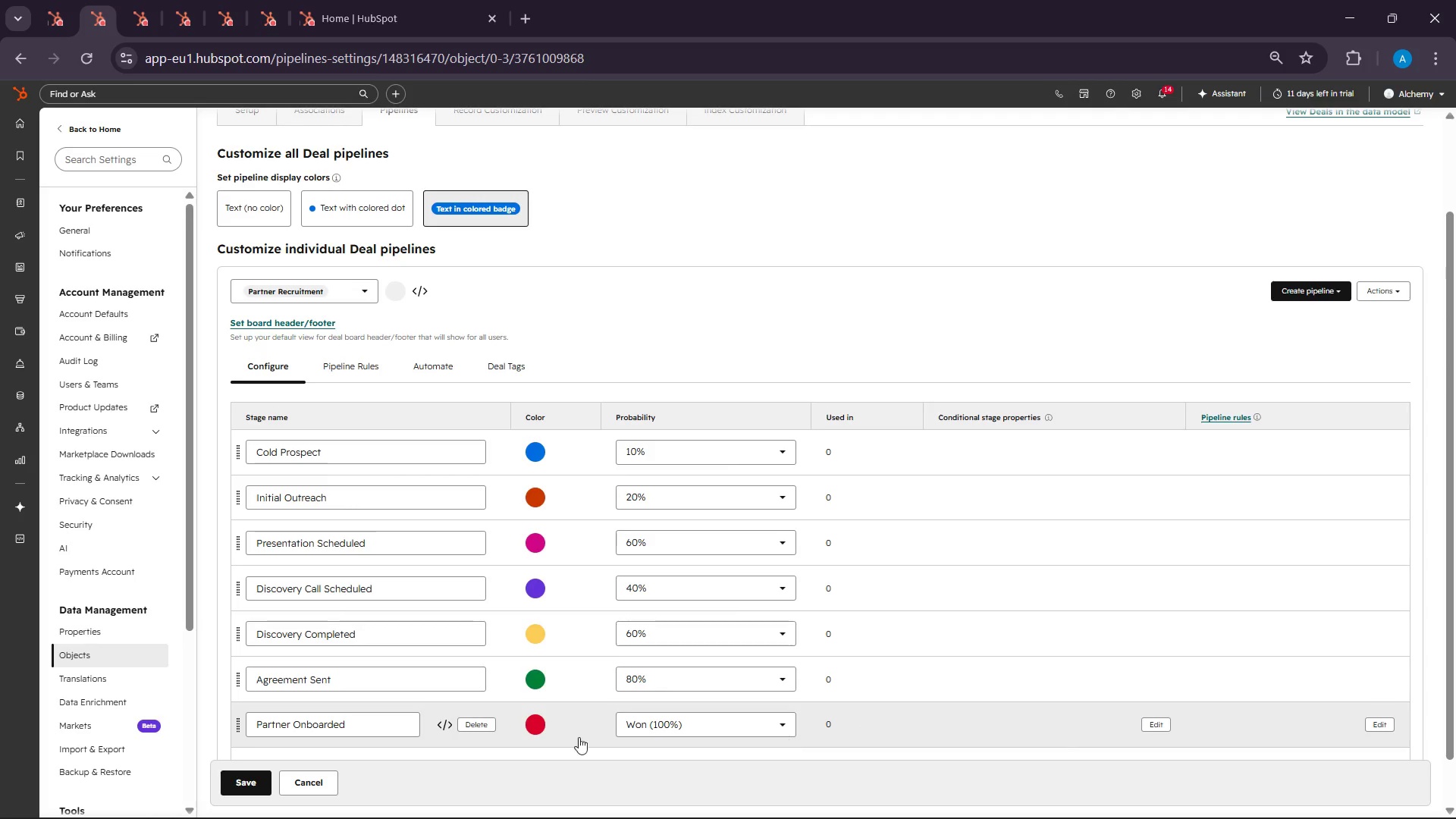 
scroll: coordinate [337, 736], scroll_direction: down, amount: 5.0
 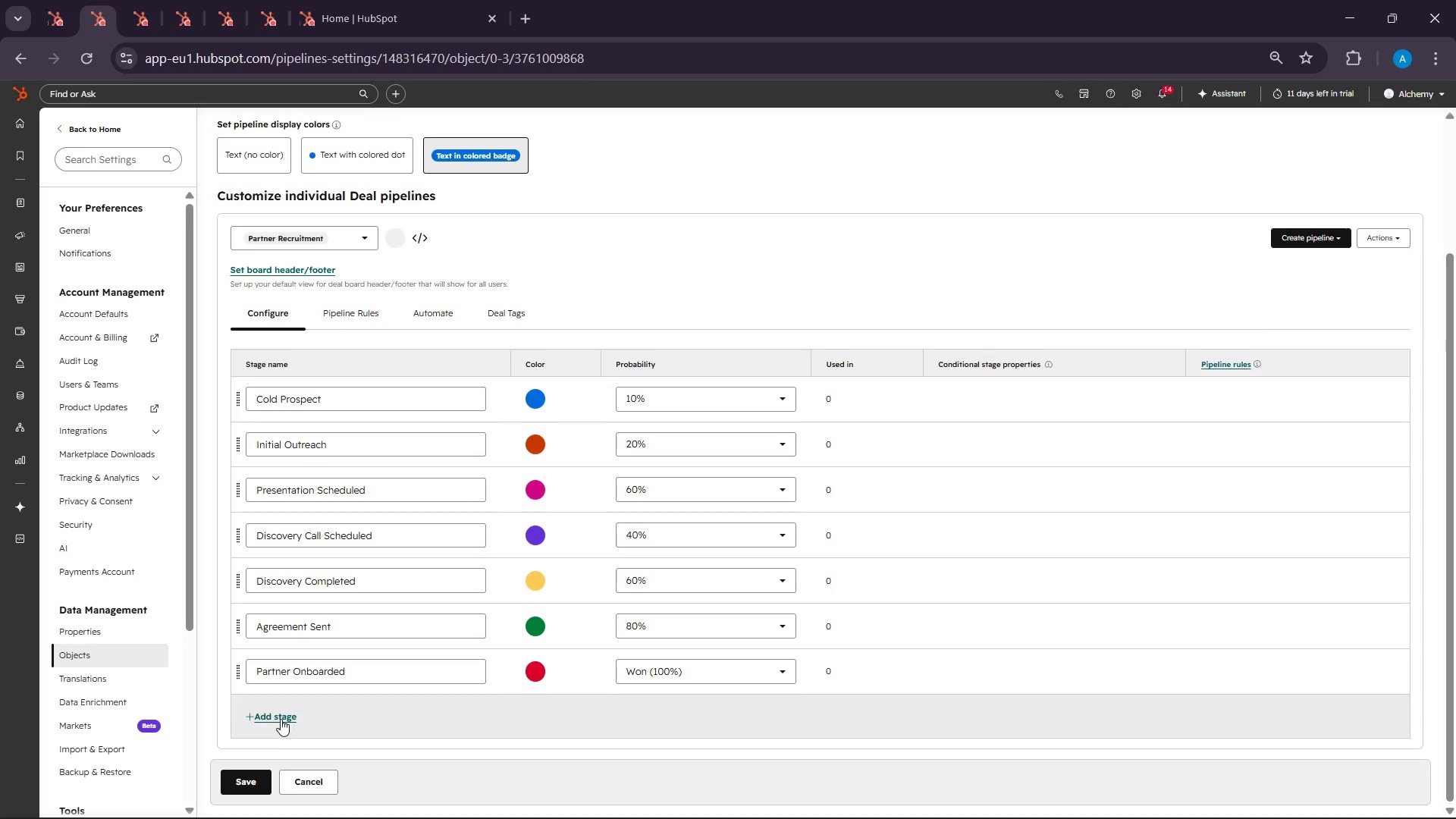 
left_click([281, 719])
 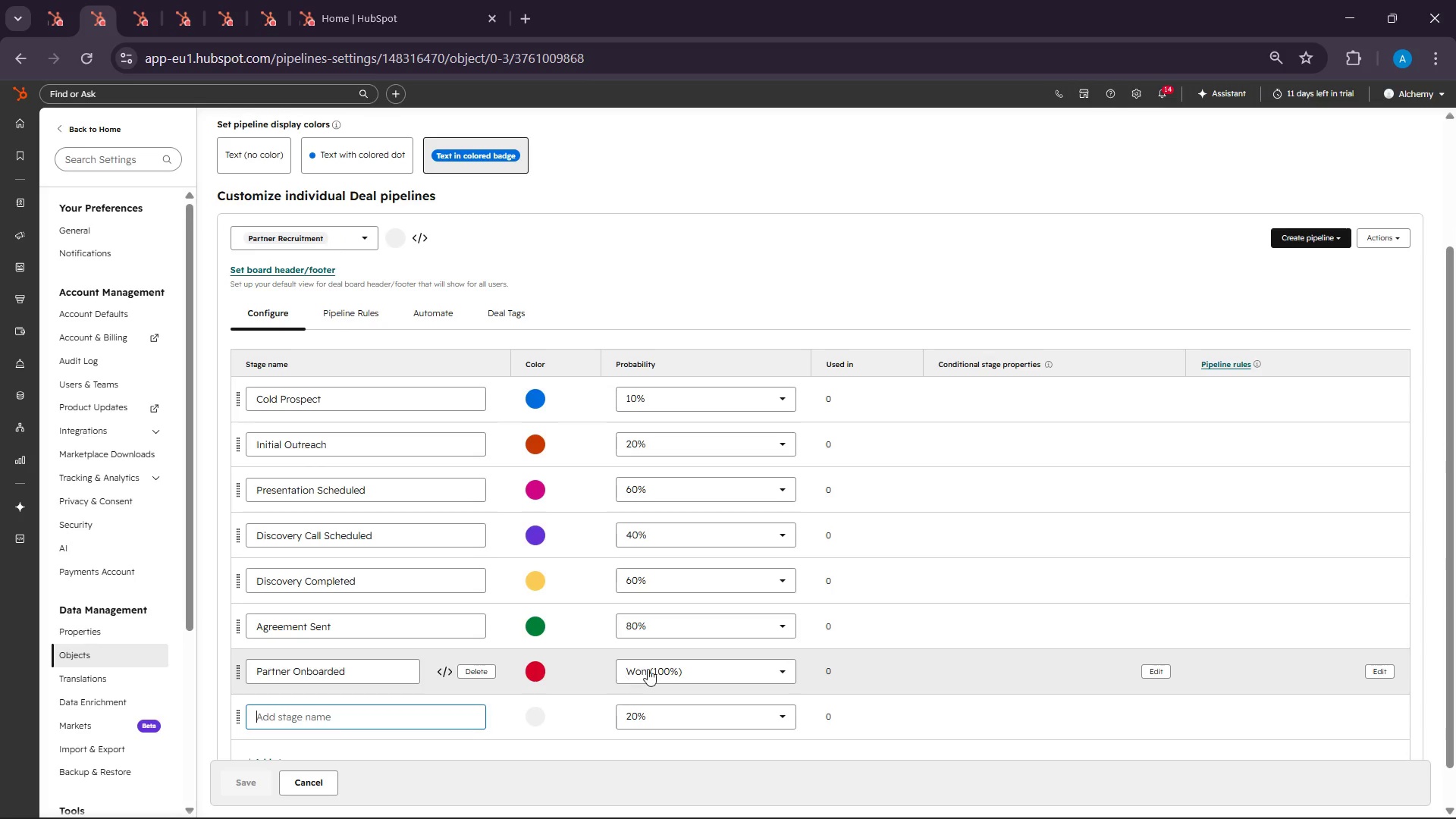 
scroll: coordinate [648, 669], scroll_direction: down, amount: 3.0
 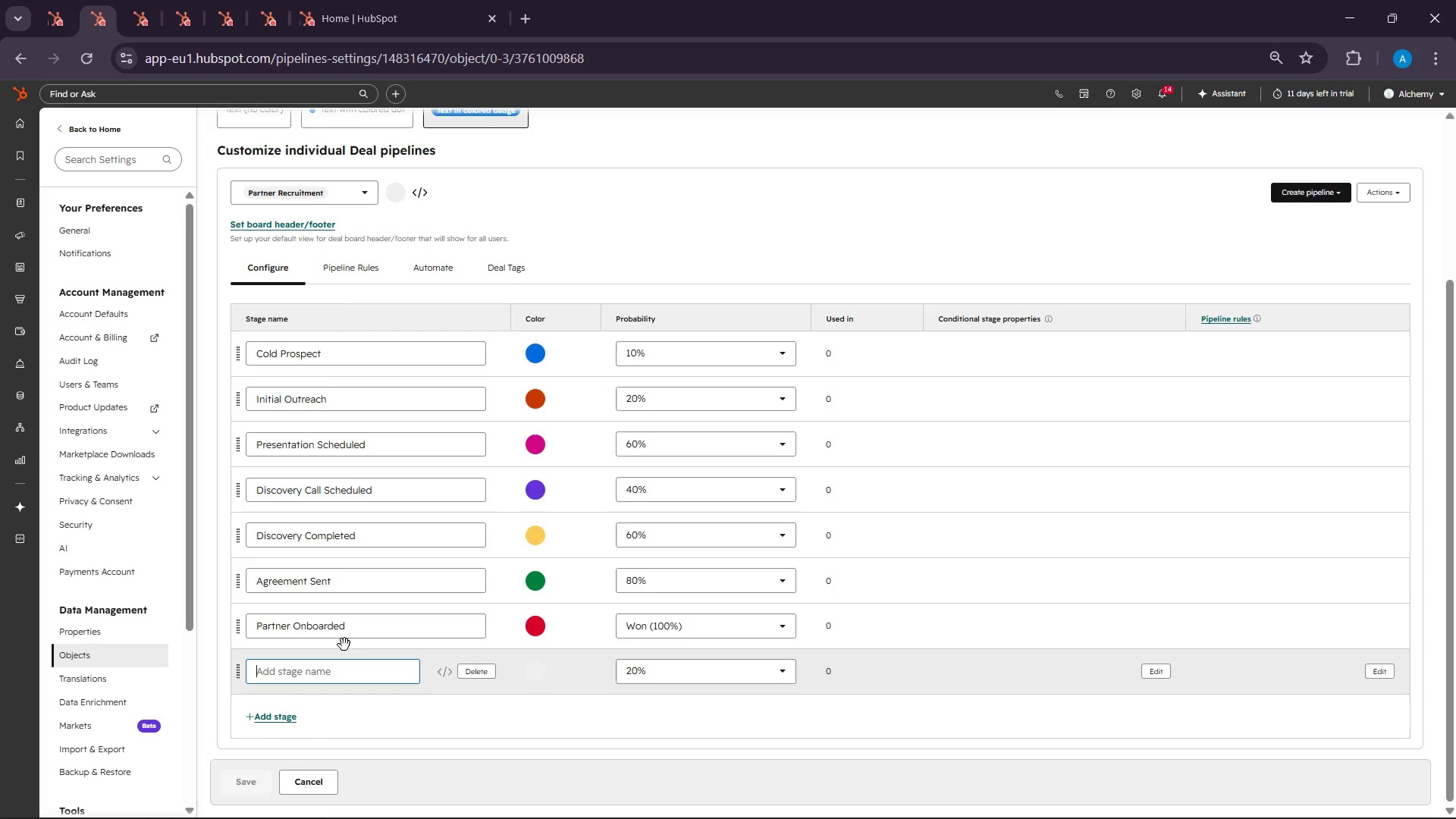 
wait(5.16)
 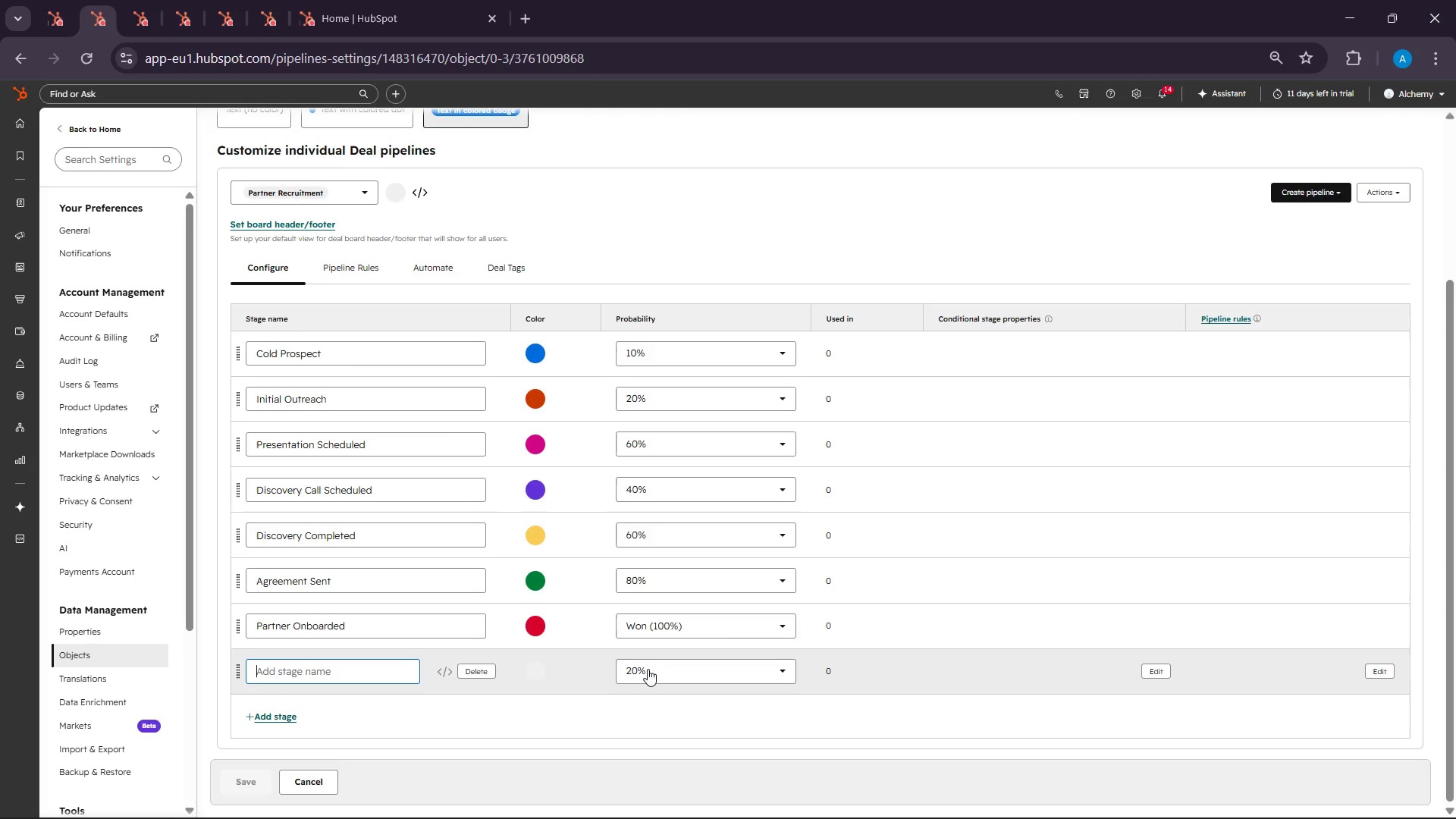 
left_click([280, 671])
 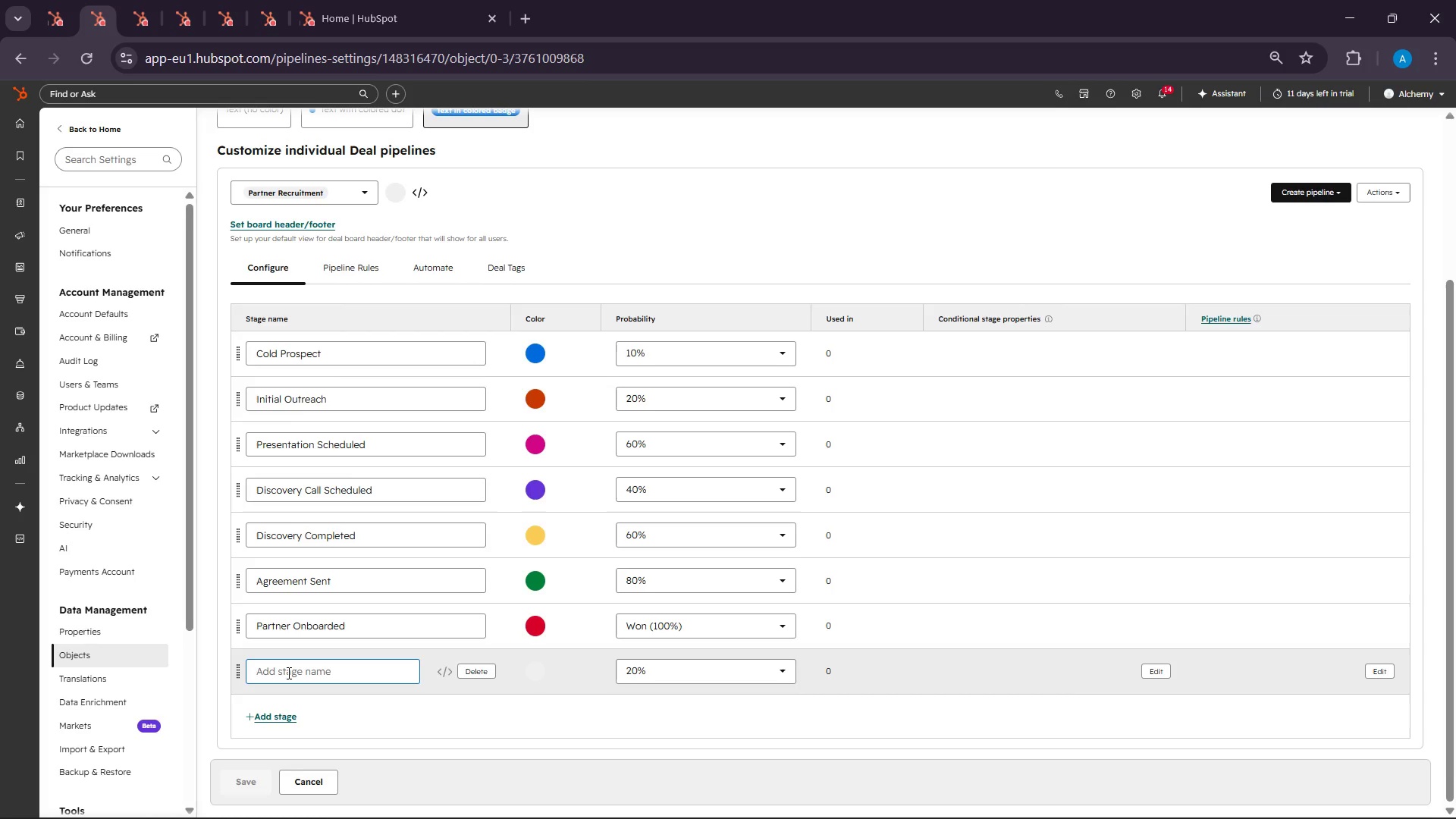 
type(p)
key(Backspace)
type(Partner Rejected )
 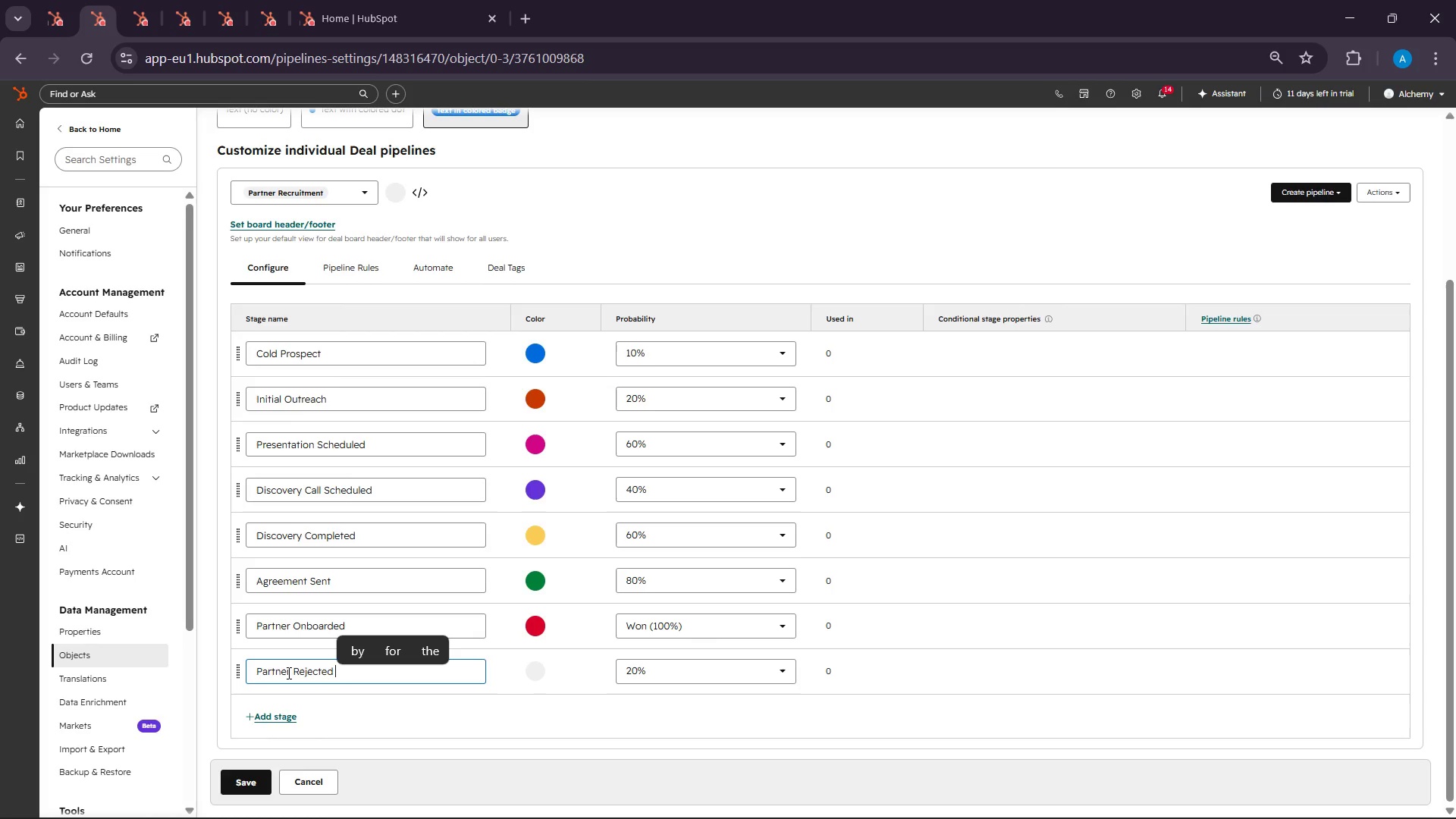 
wait(44.91)
 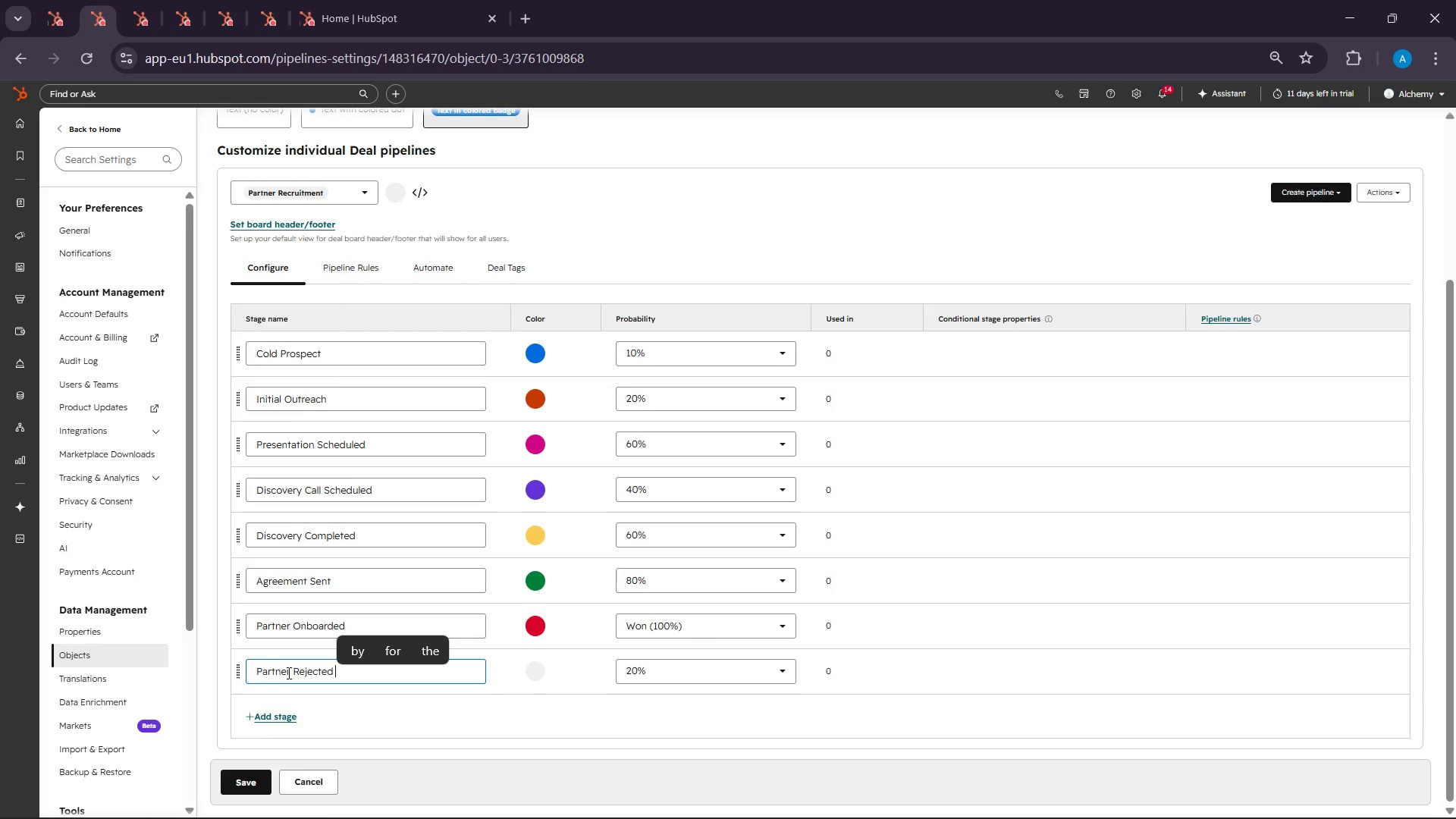 
left_click([750, 676])
 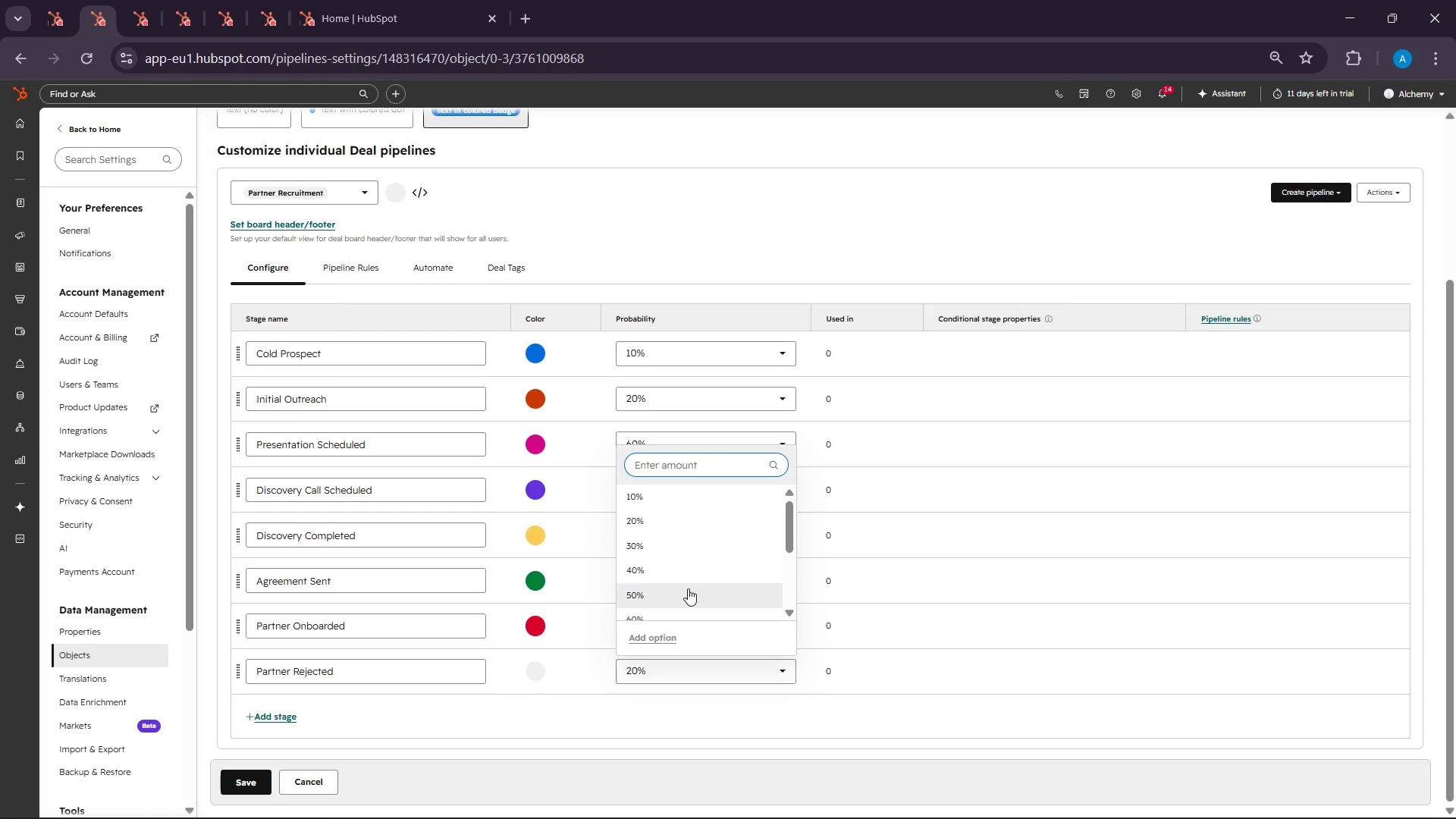 
scroll: coordinate [691, 586], scroll_direction: down, amount: 5.0
 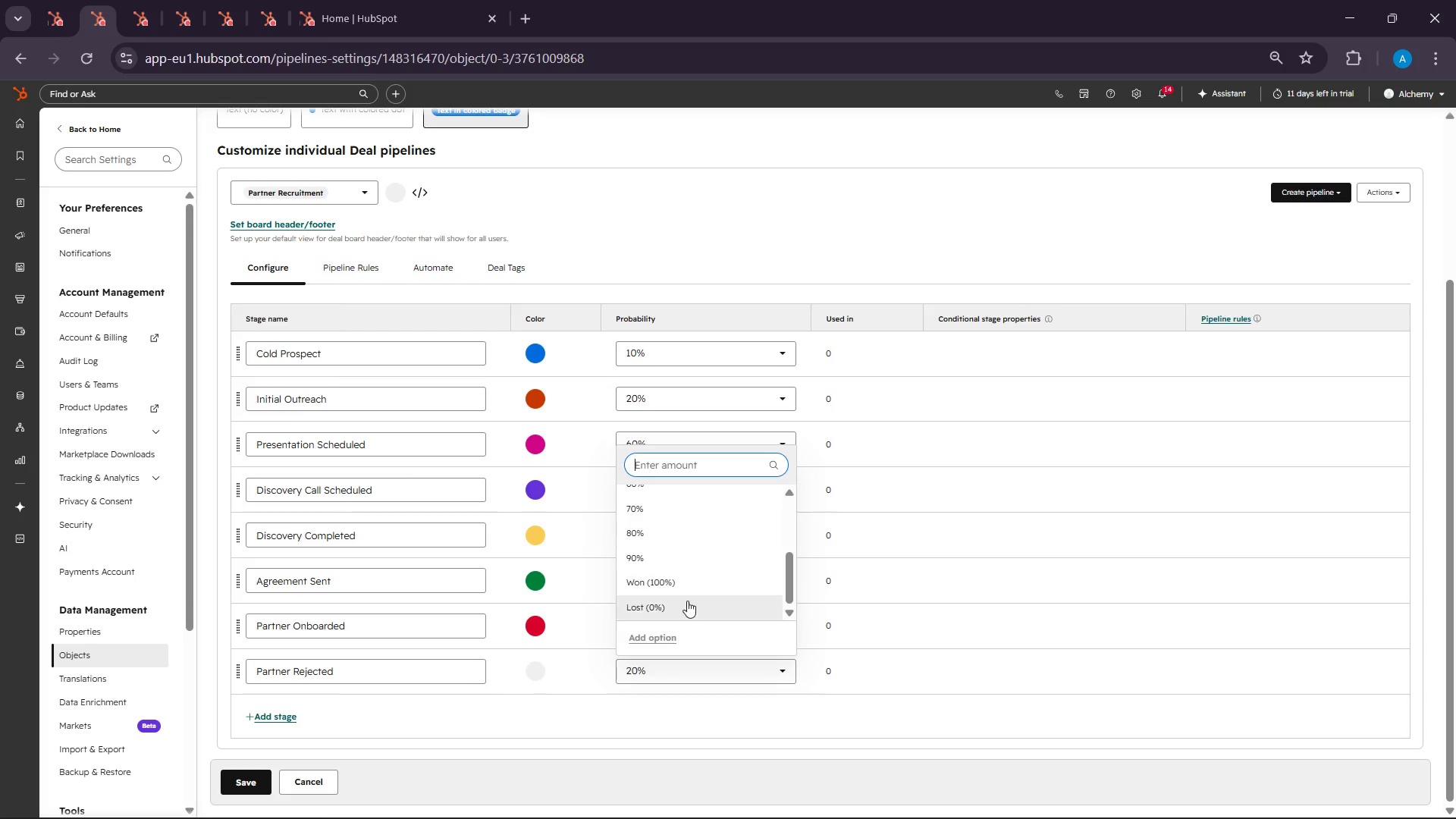 
left_click([687, 601])
 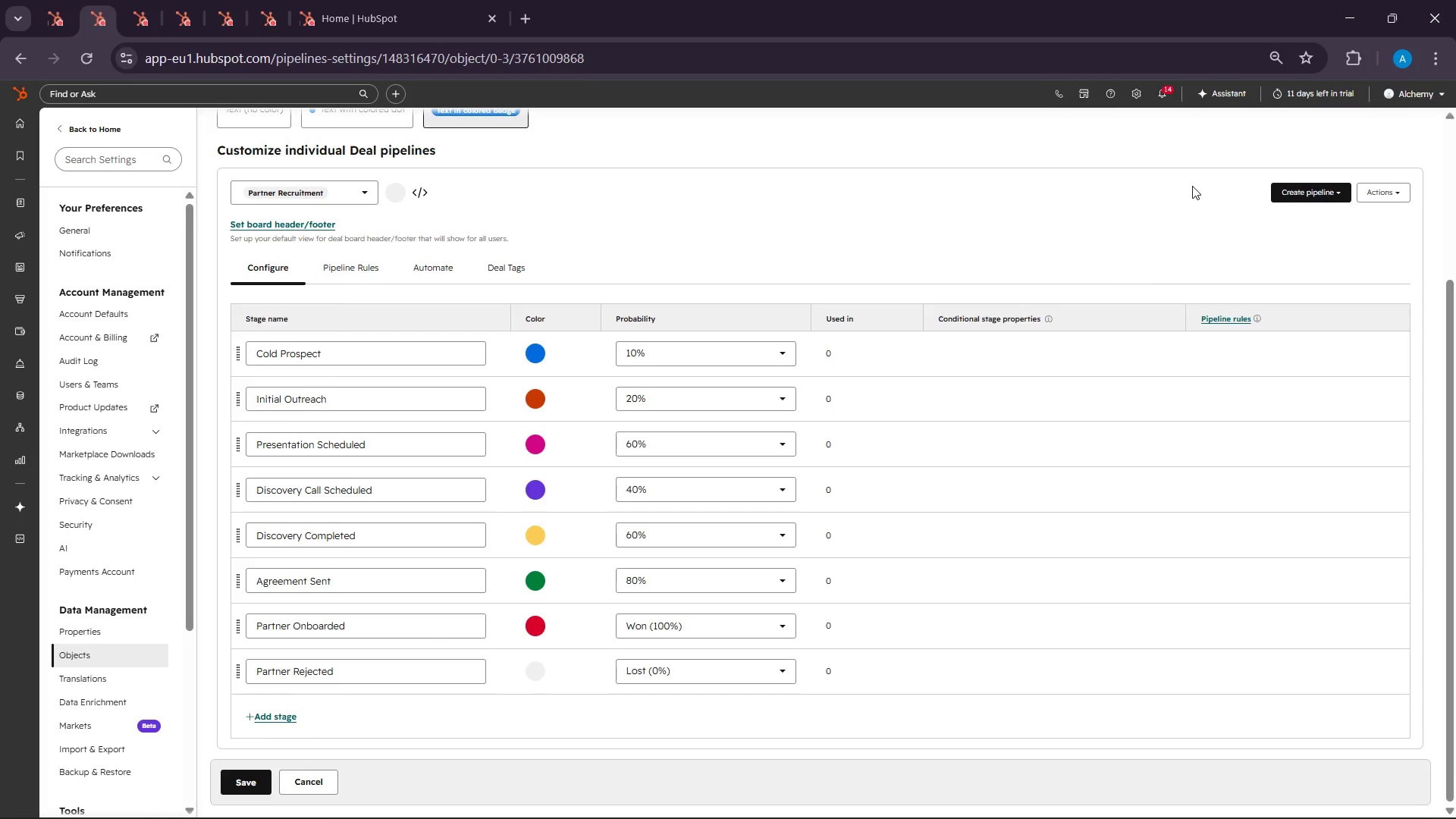 
scroll: coordinate [1295, 229], scroll_direction: up, amount: 3.0
 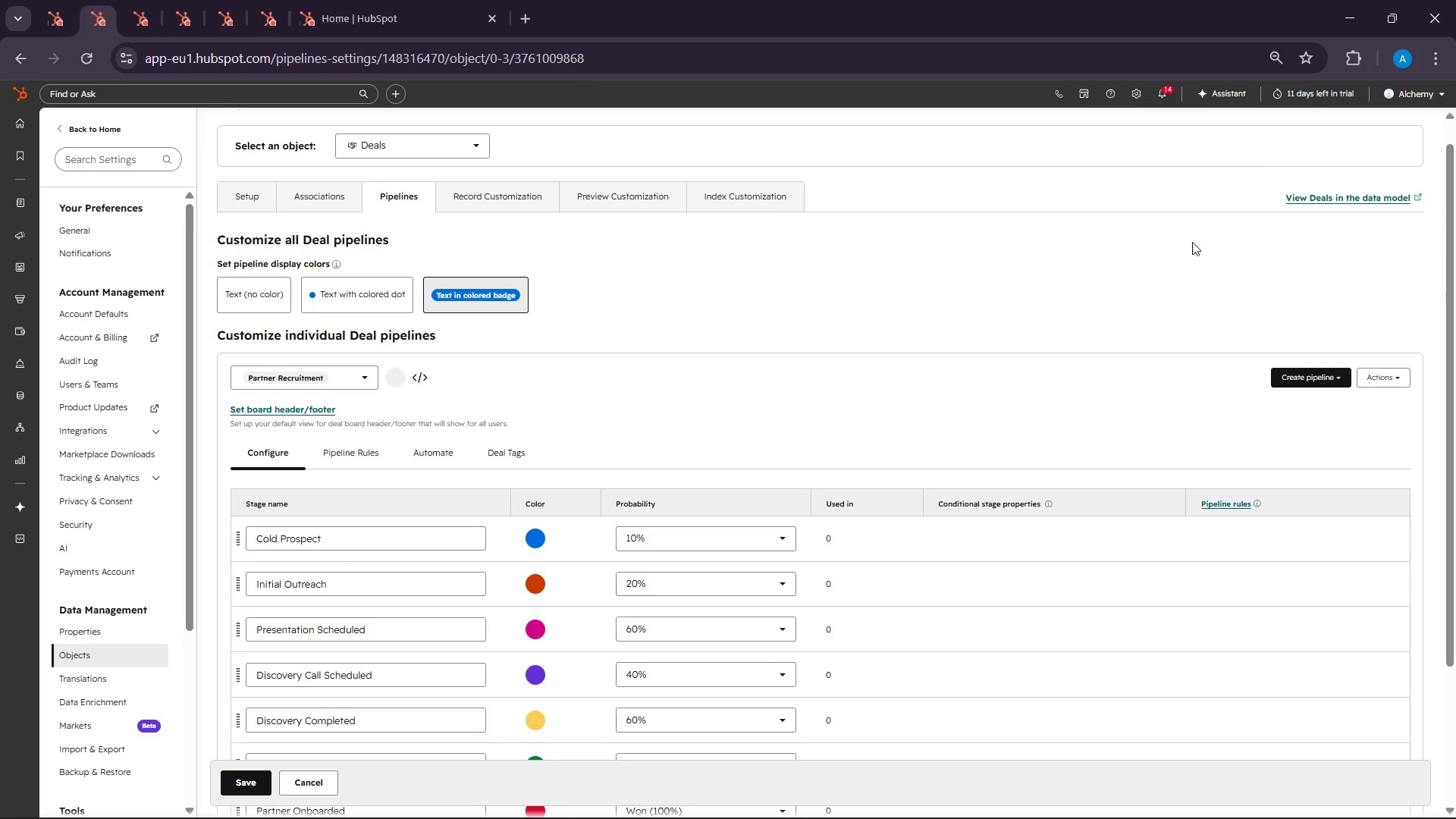 
scroll: coordinate [883, 319], scroll_direction: down, amount: 3.0
 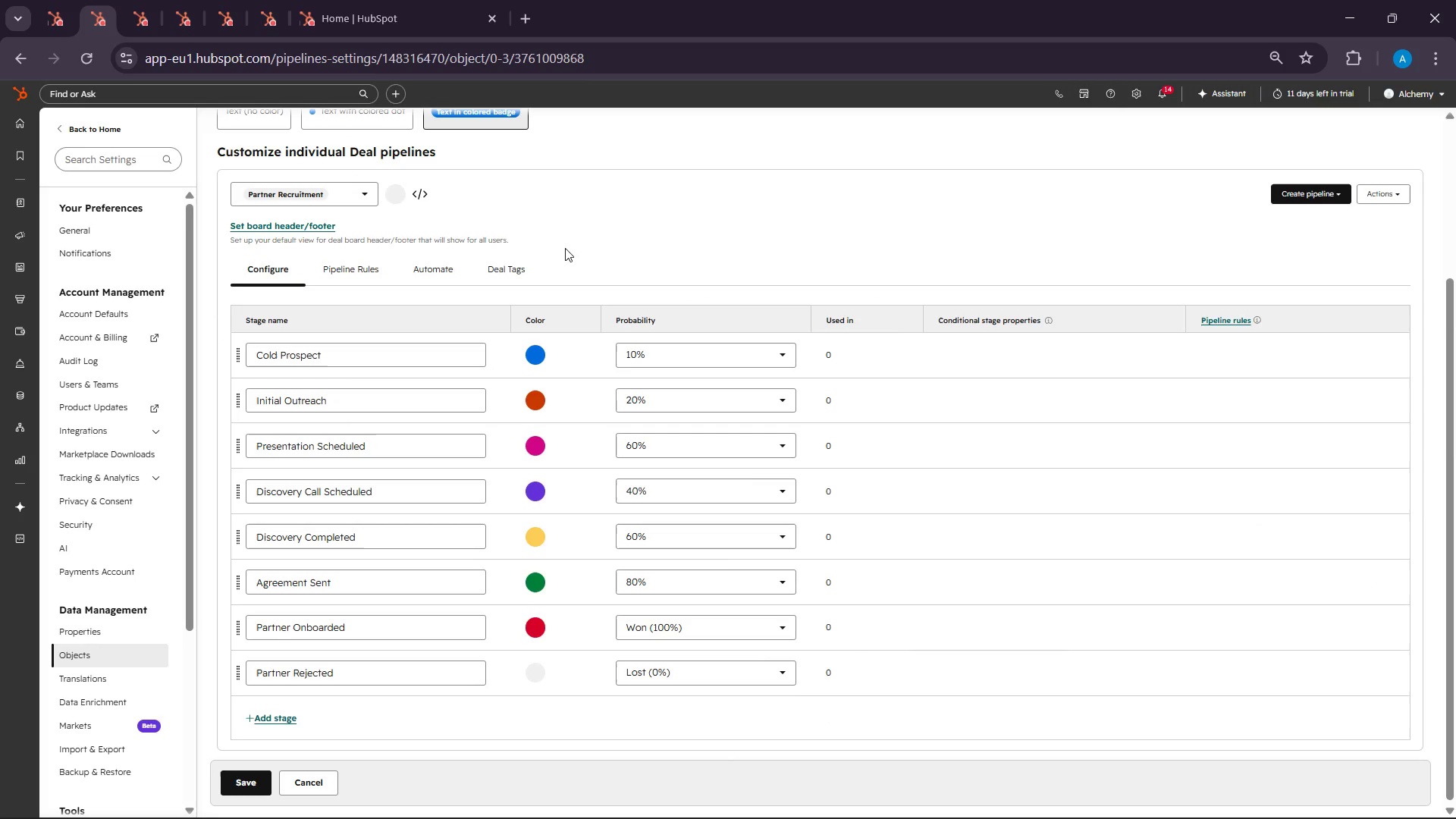 
wait(68.38)
 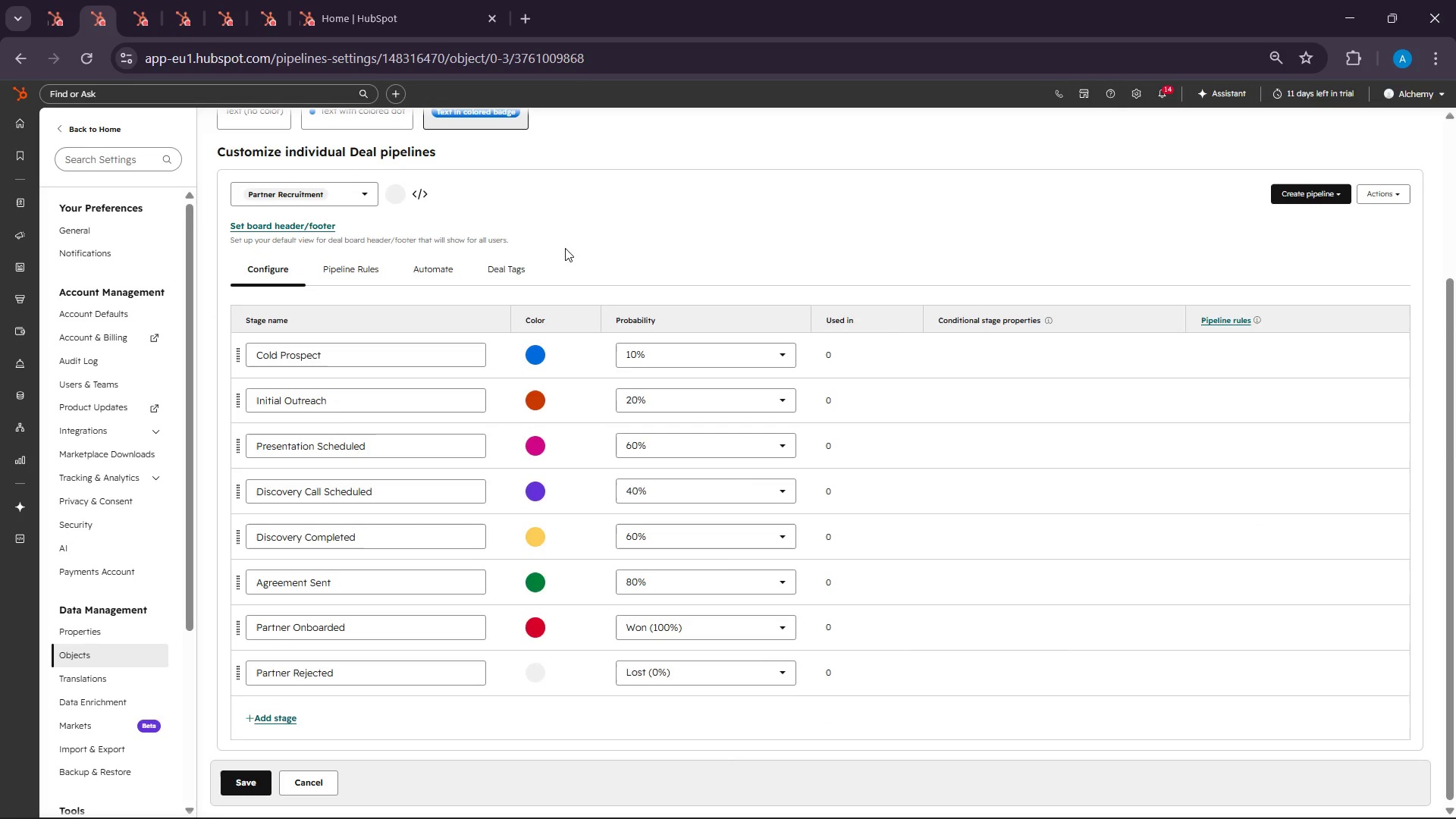 
mouse_move([516, 605])
 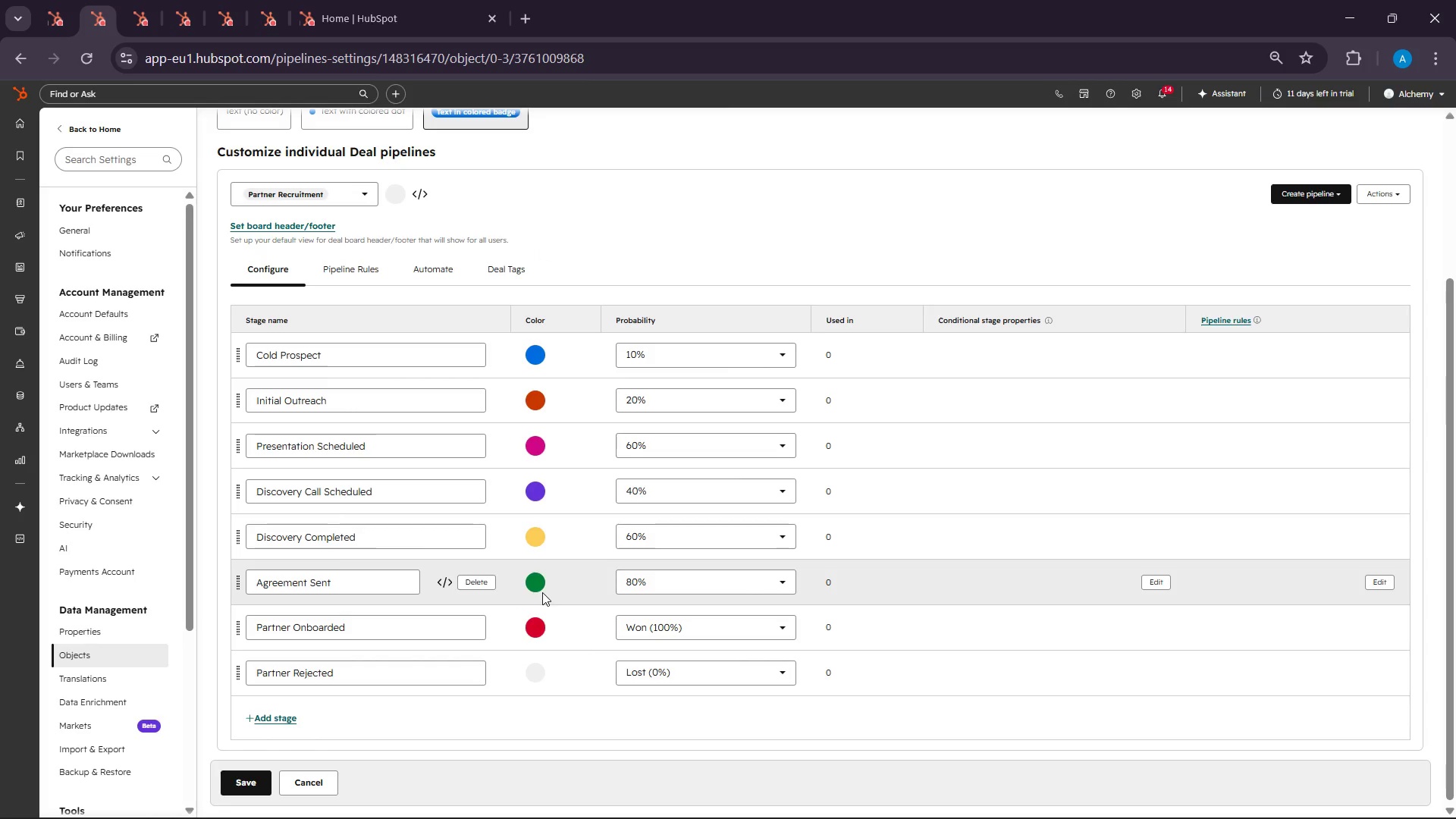 
left_click([538, 585])
 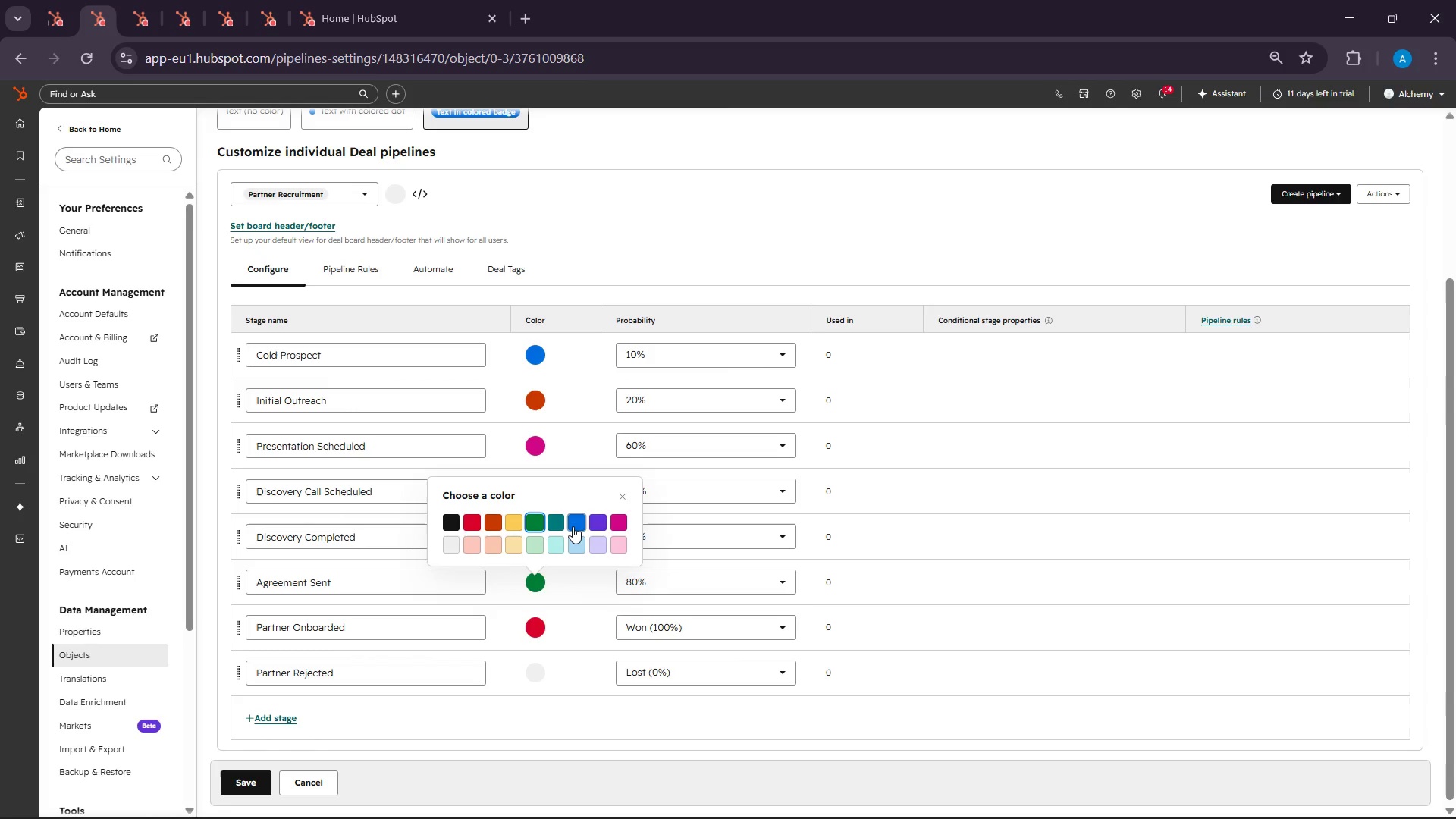 
left_click([573, 526])
 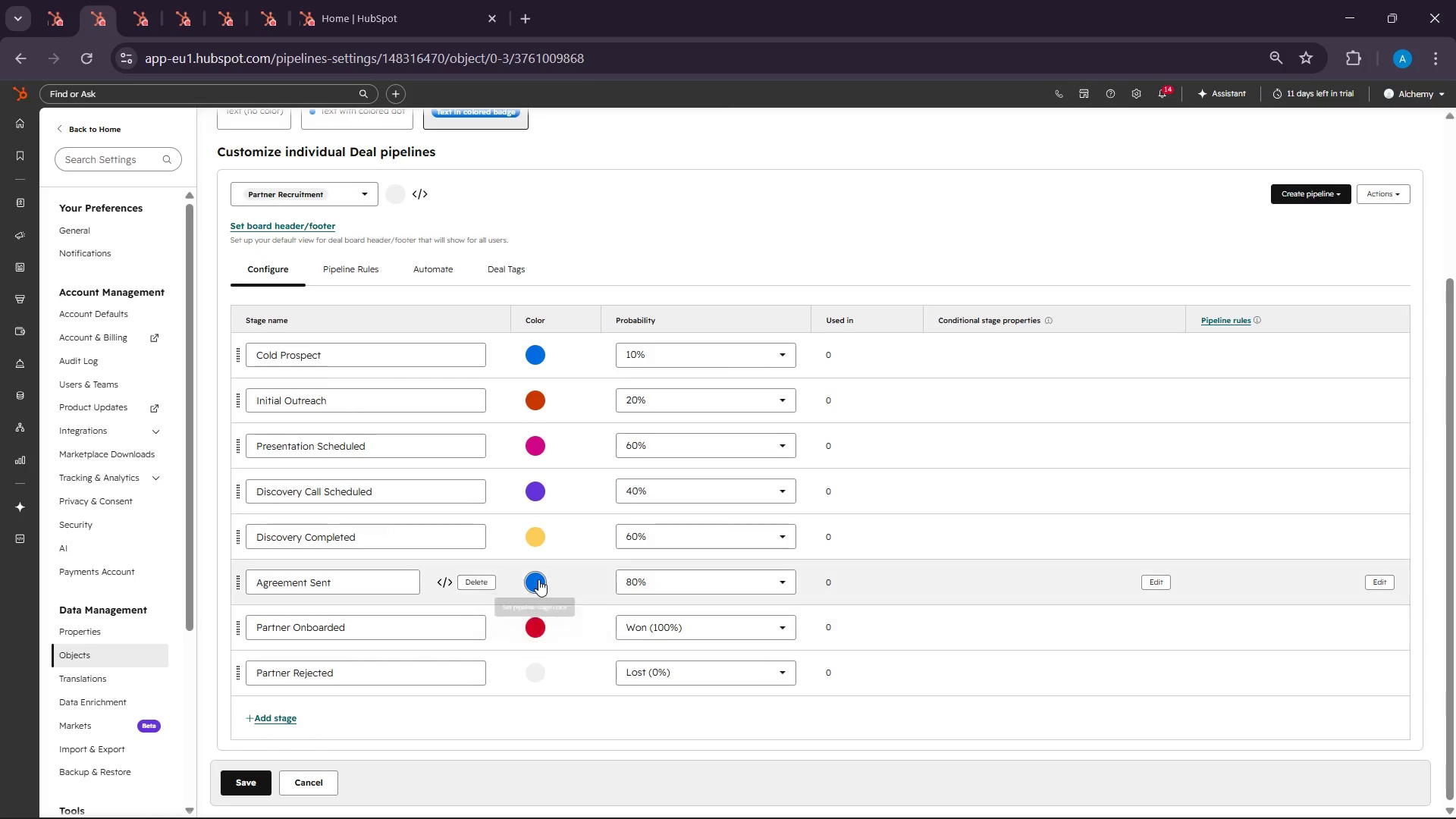 
left_click([538, 577])
 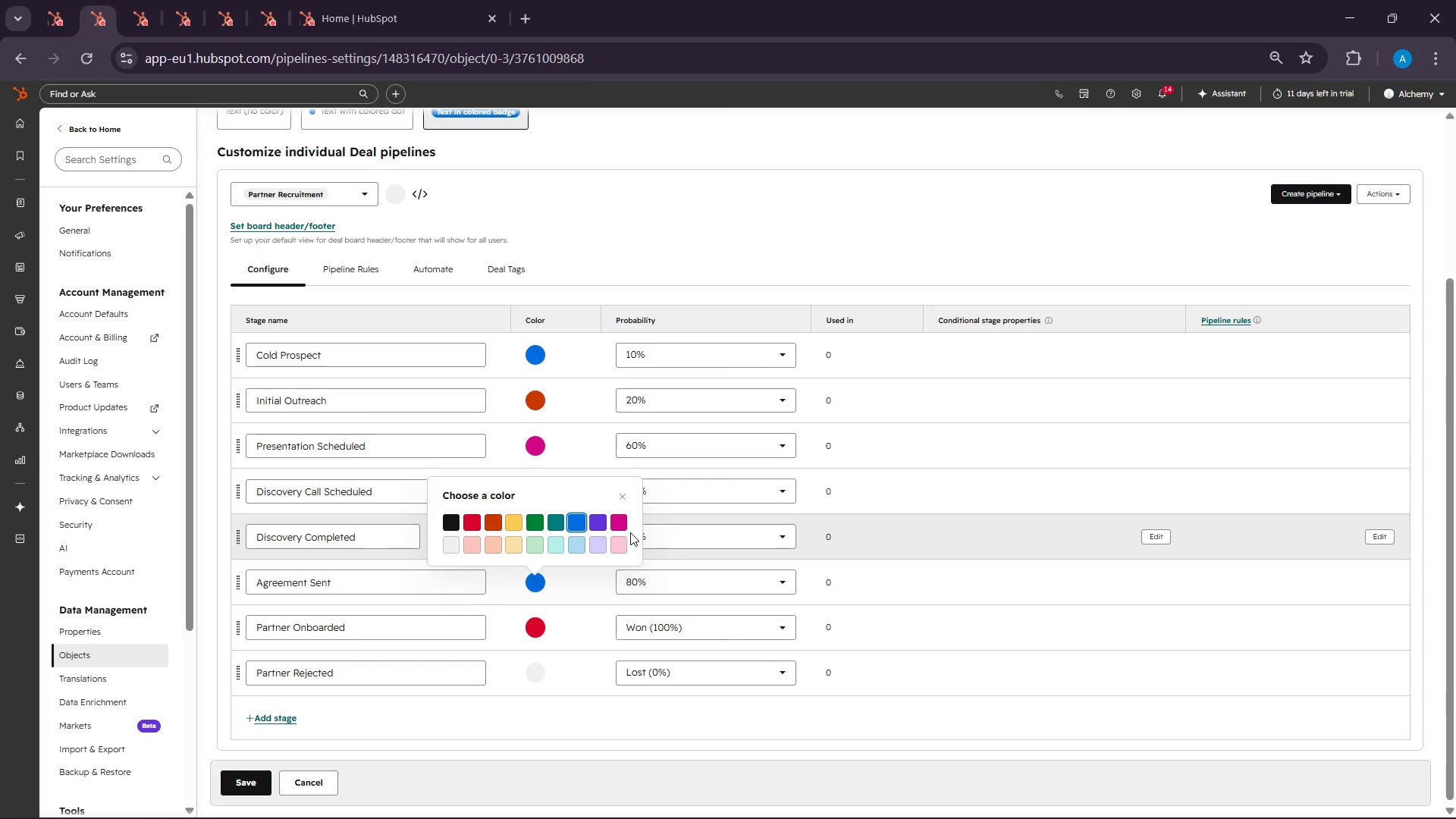 
left_click([619, 522])
 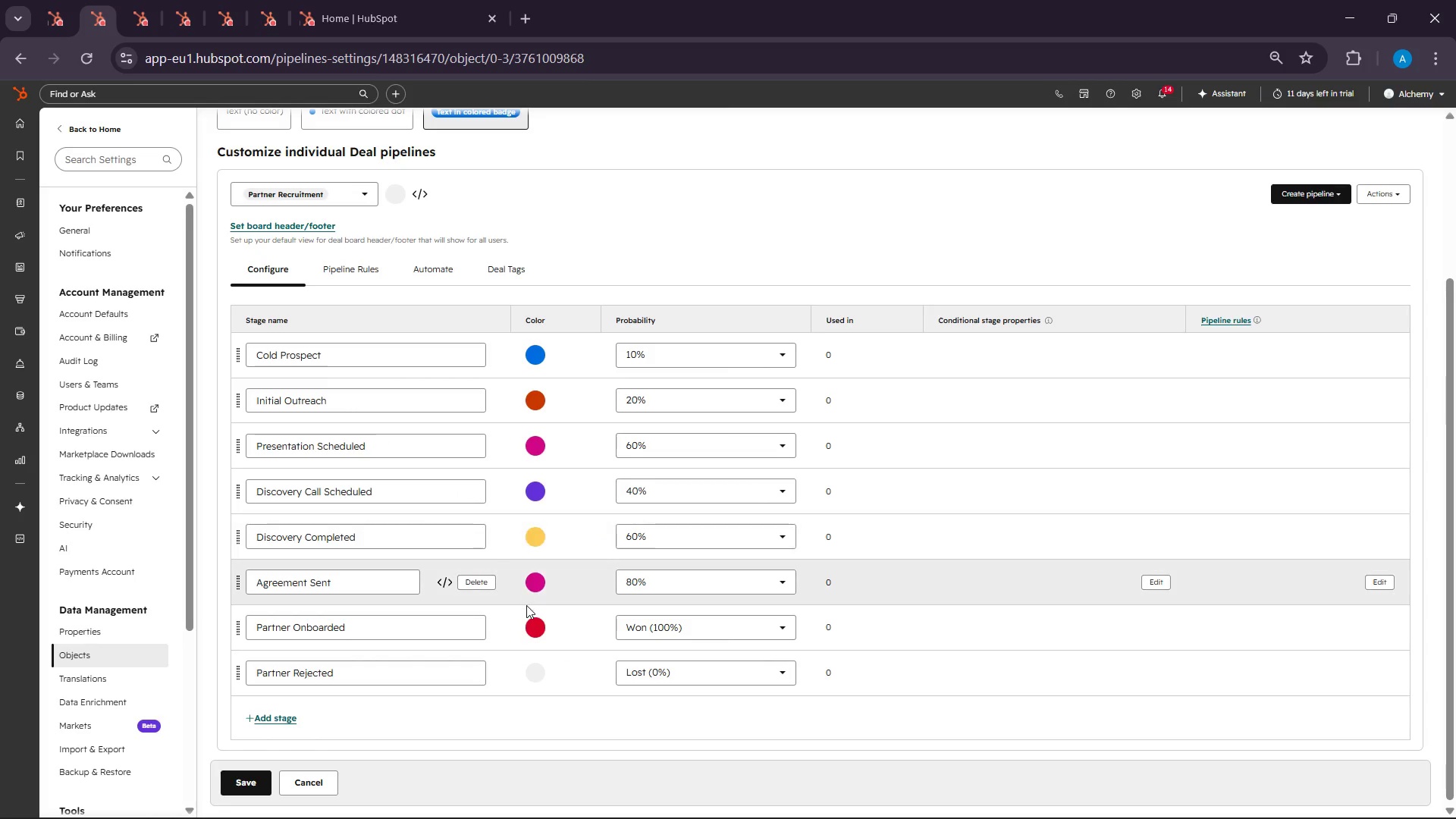 
left_click([534, 587])
 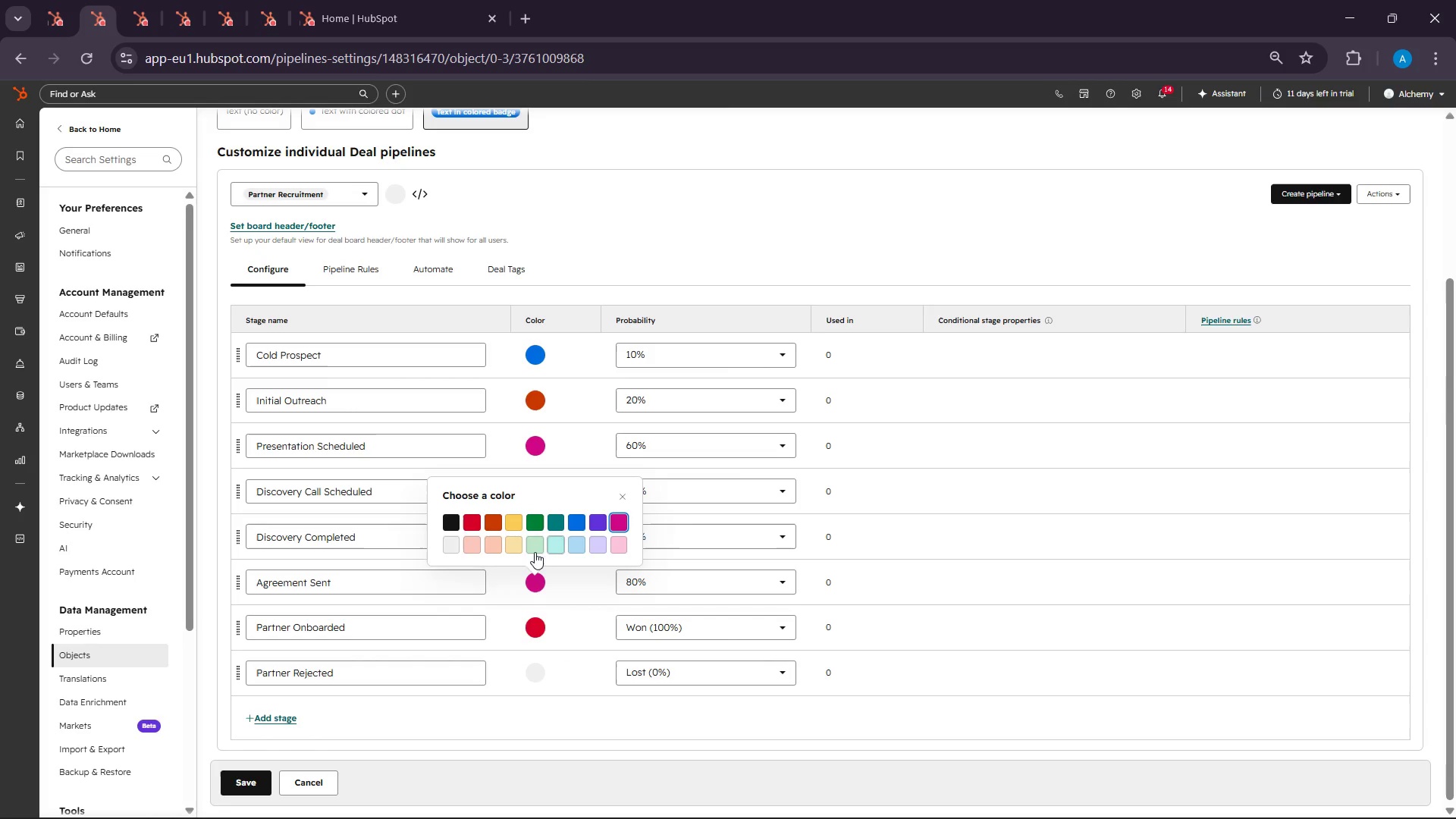 
left_click([519, 552])
 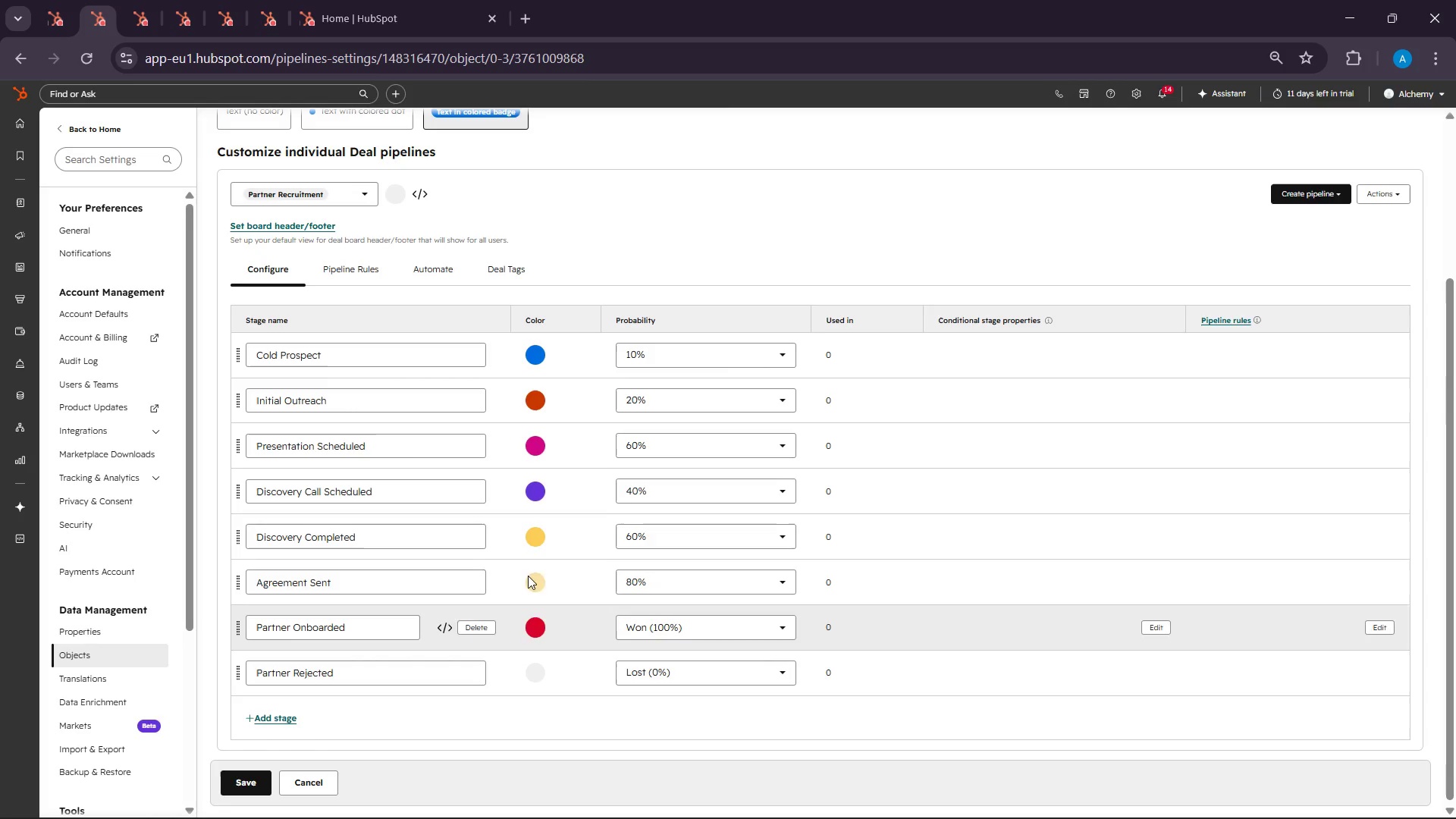 
left_click([532, 582])
 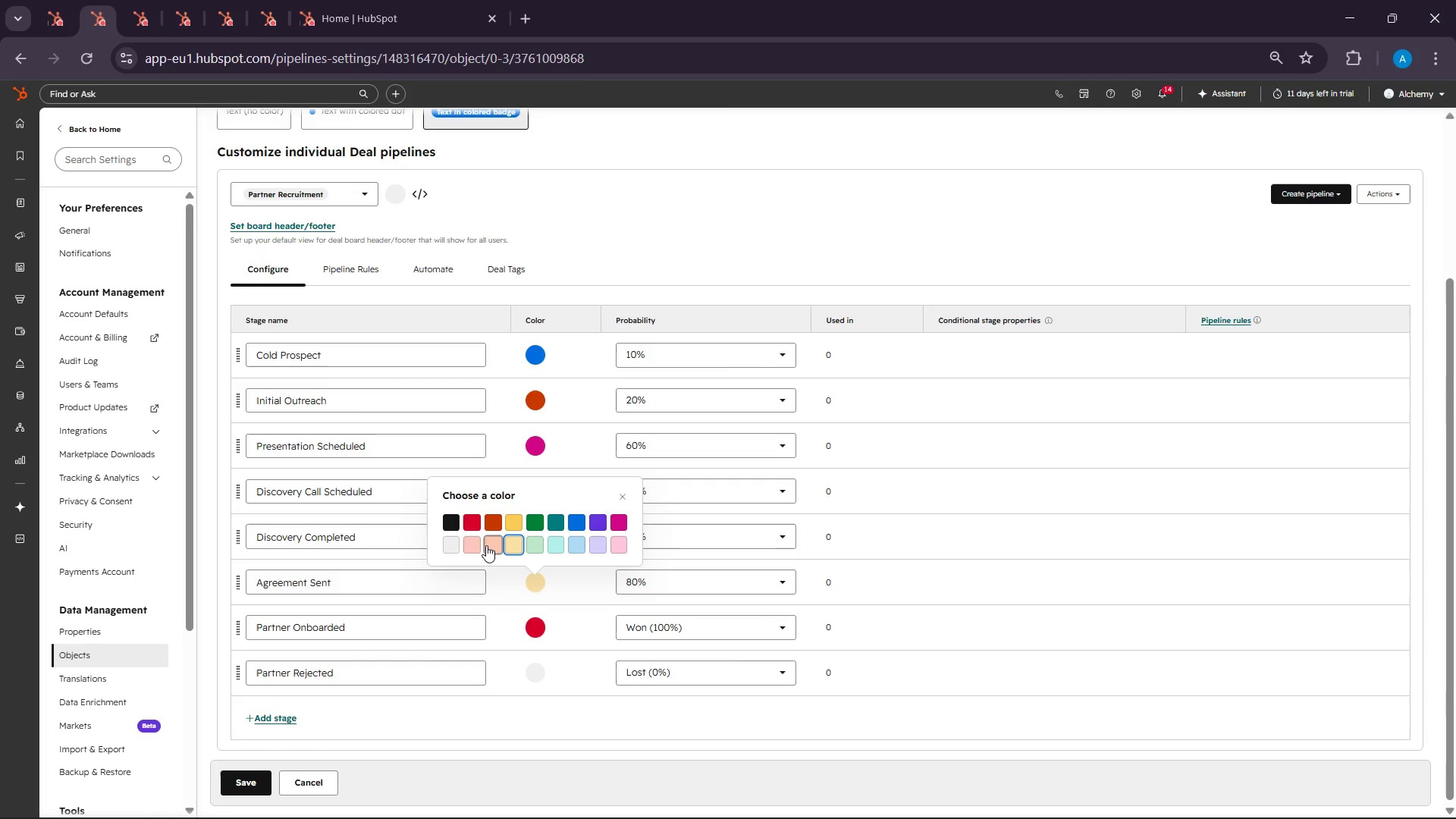 
left_click([486, 545])
 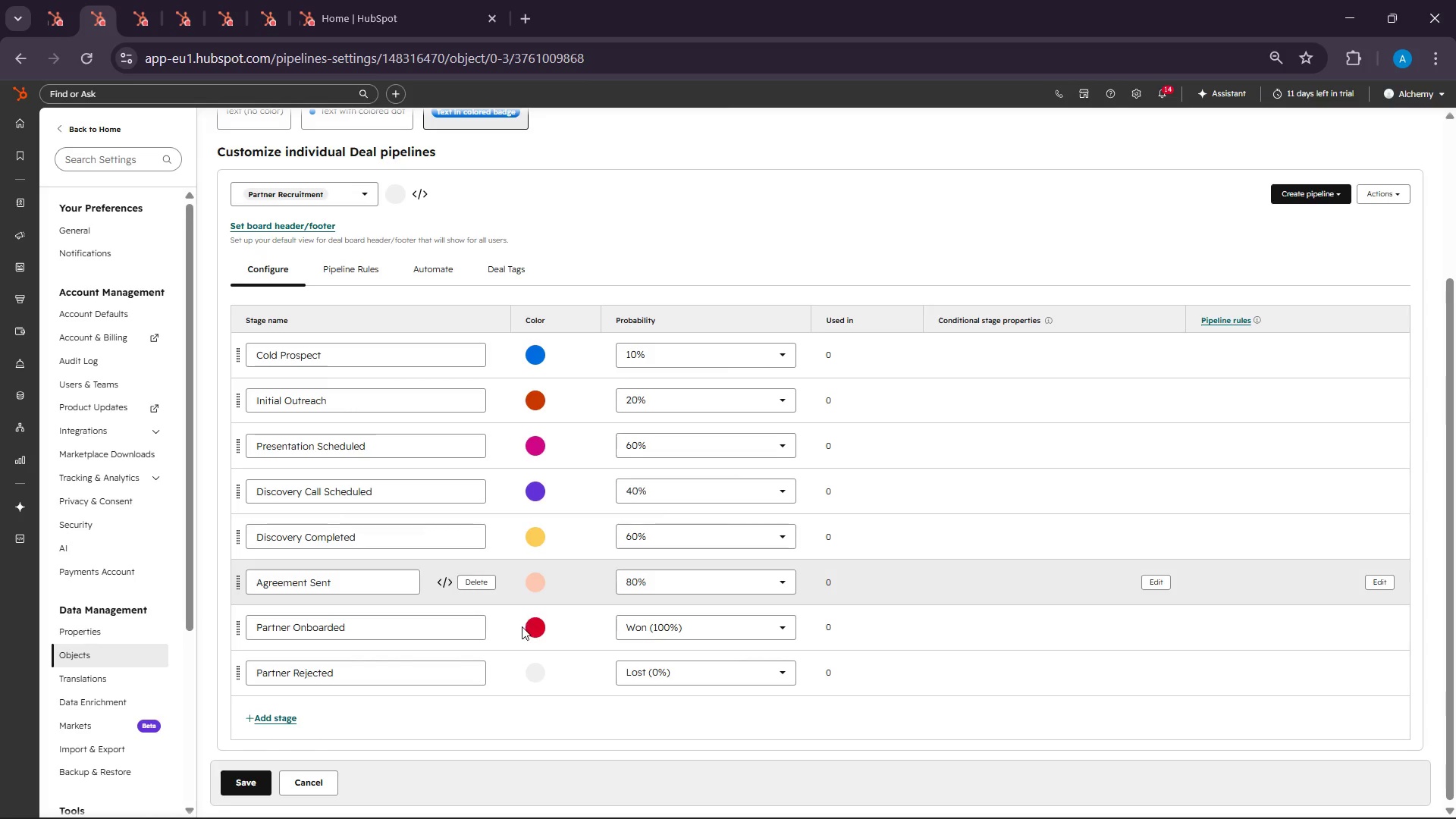 
left_click([541, 629])
 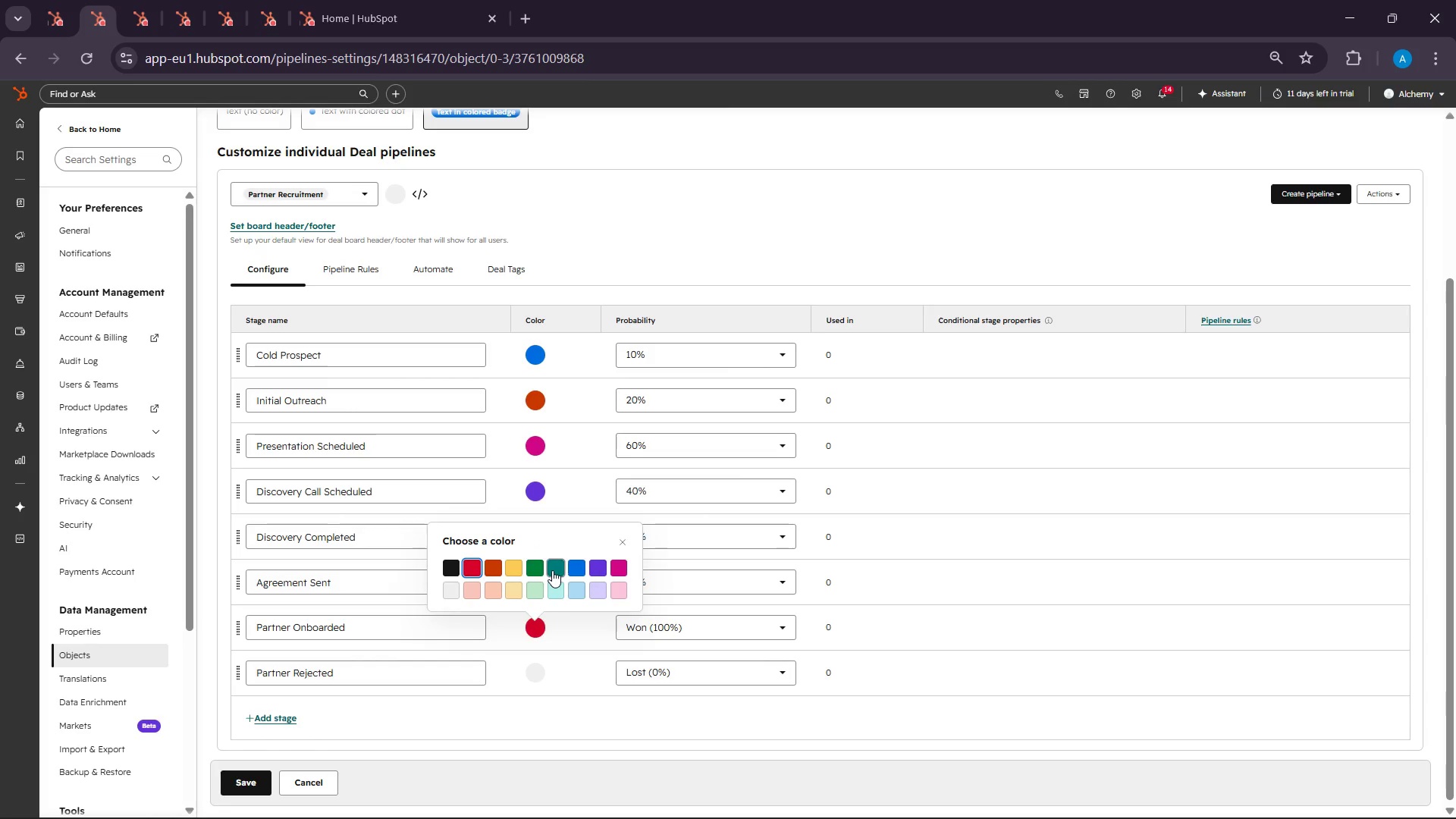 
left_click([538, 566])
 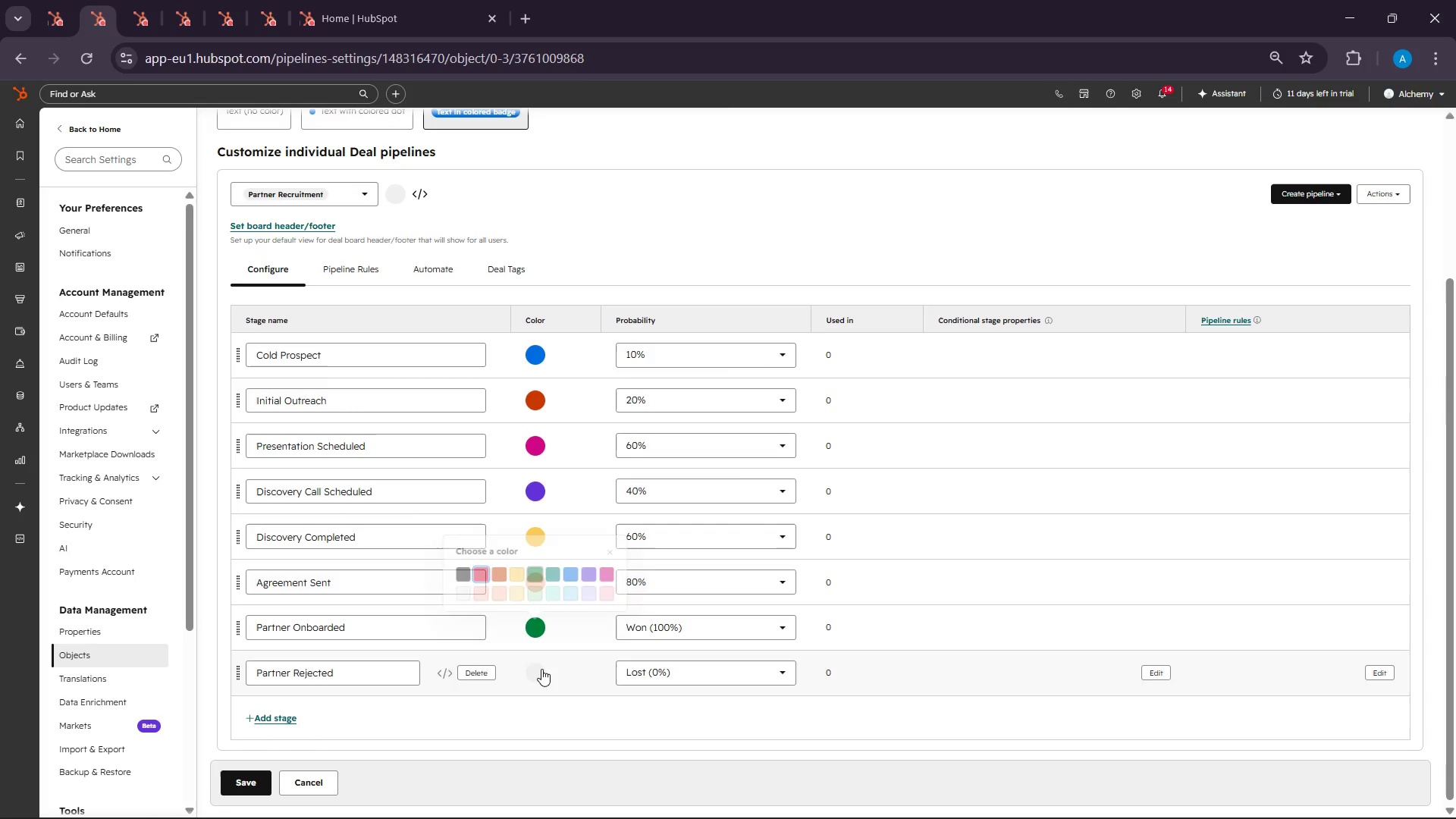 
left_click([541, 669])
 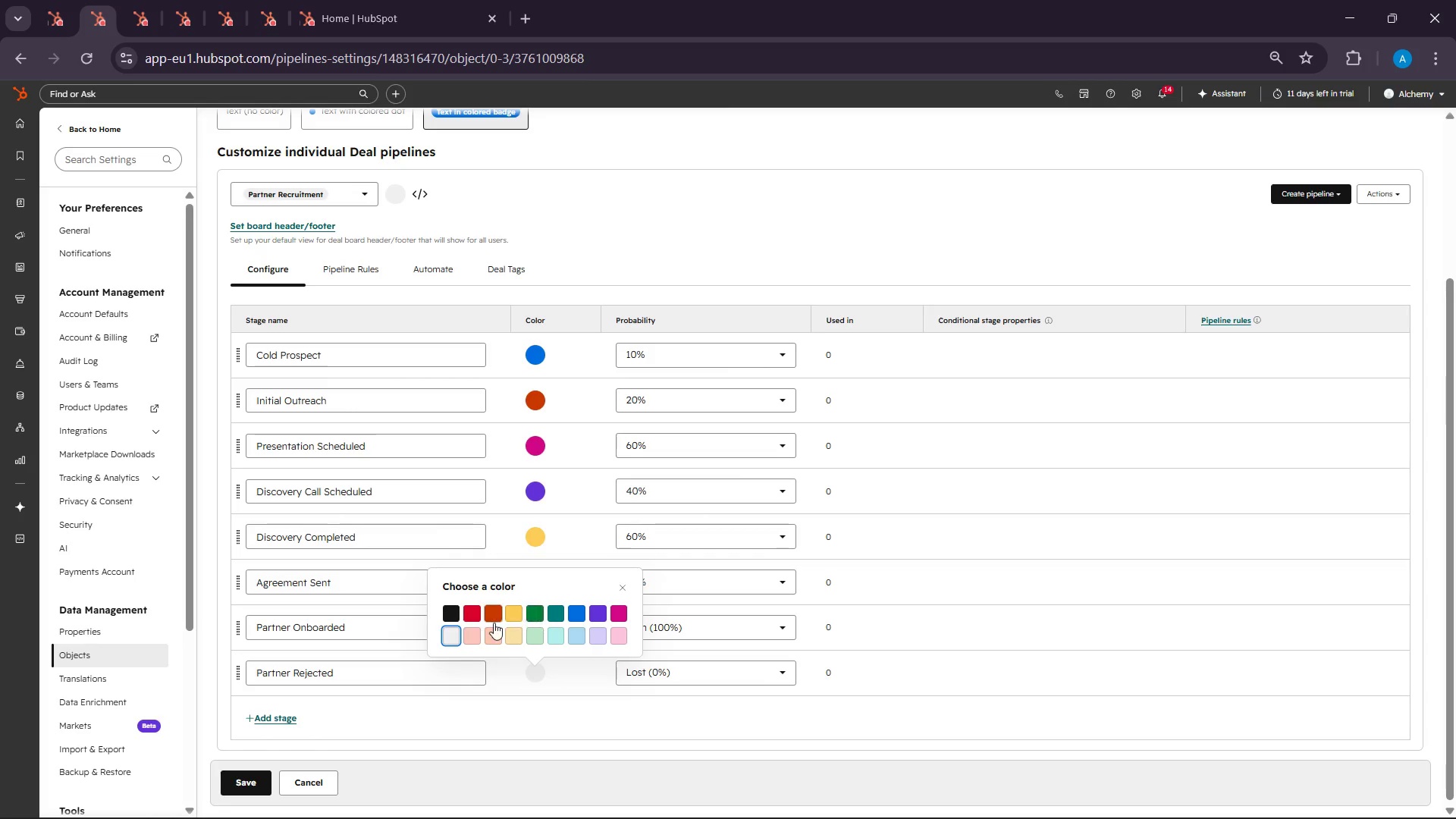 
left_click([487, 613])
 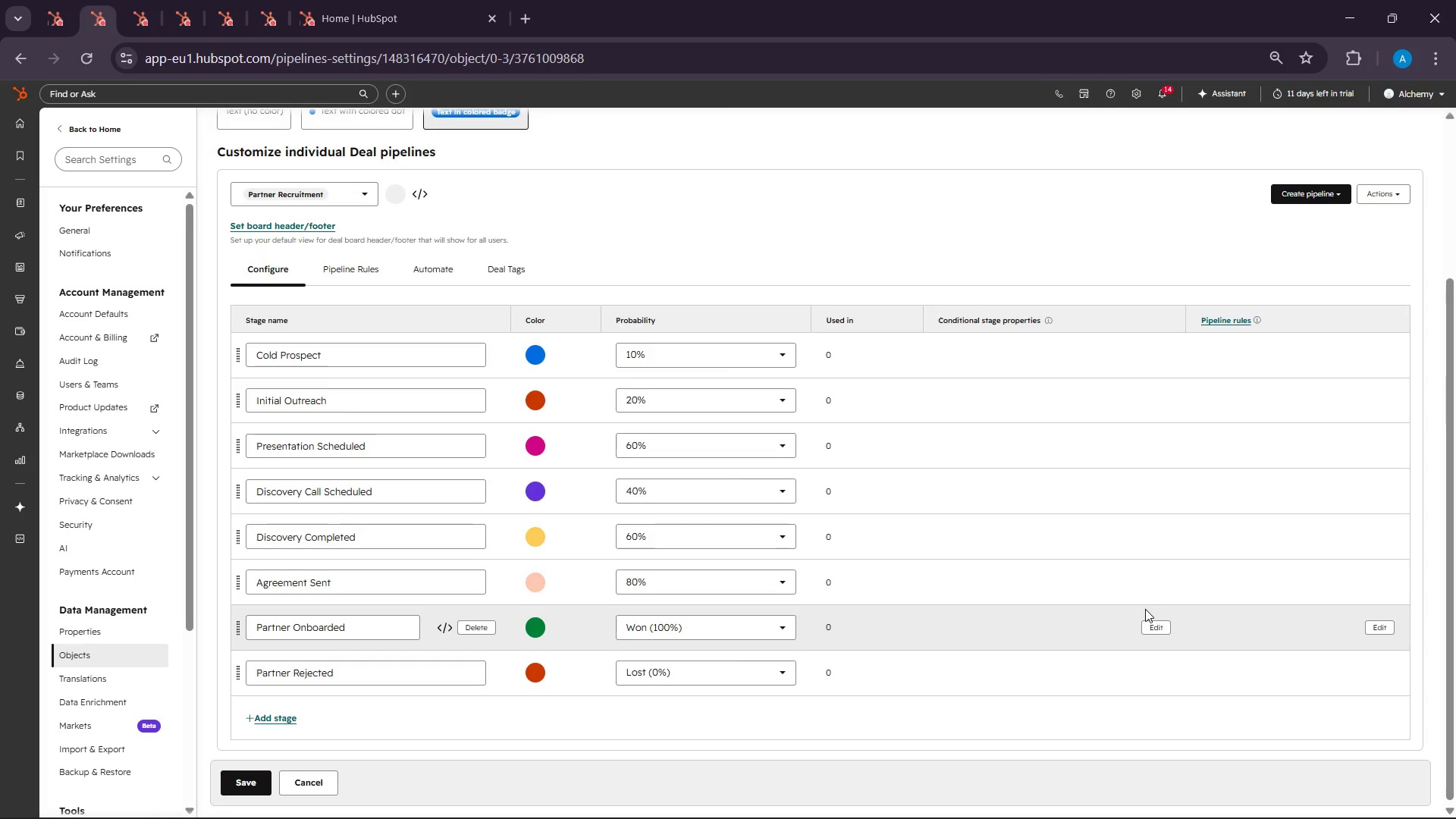 
wait(26.97)
 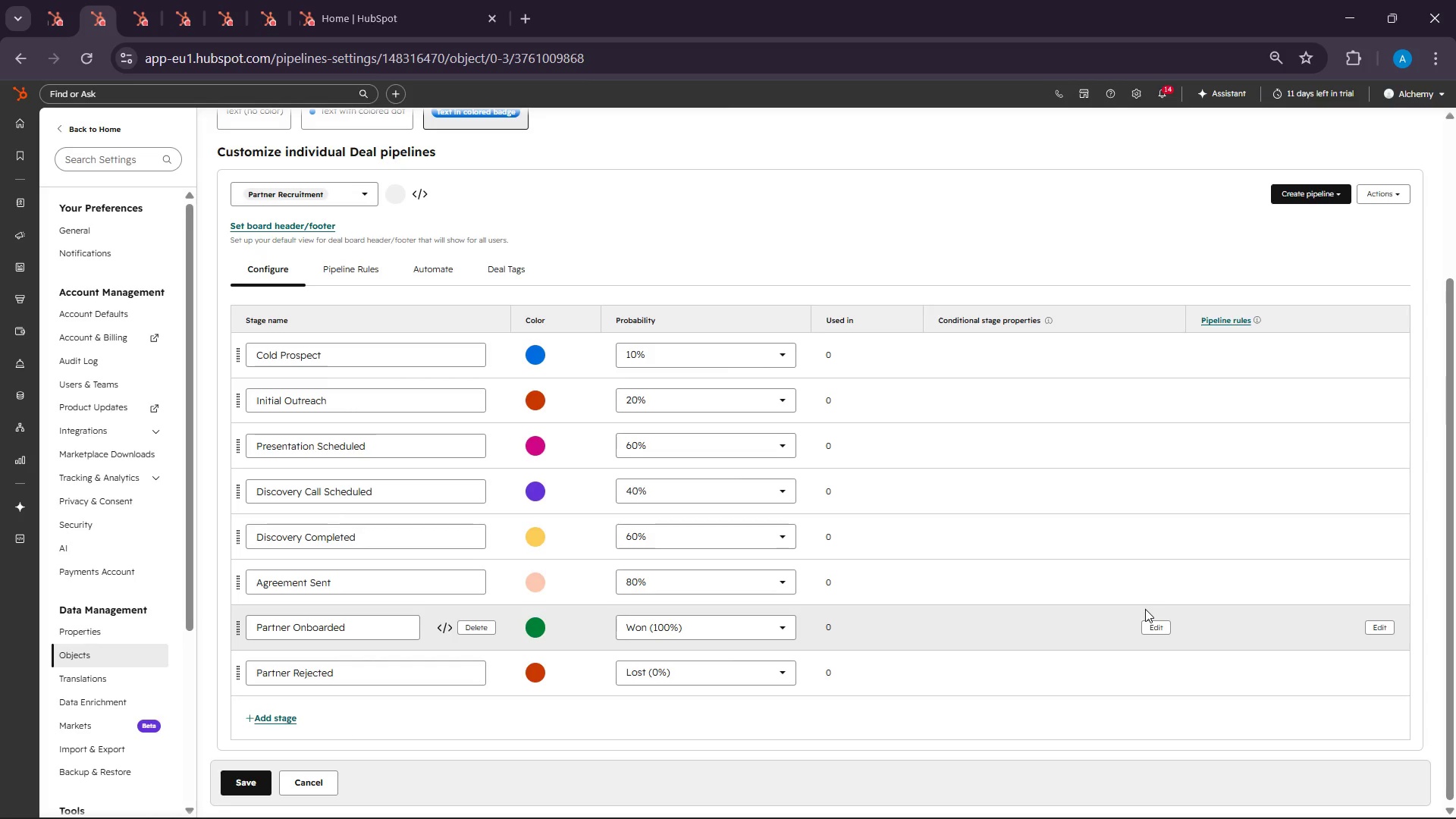 
left_click([237, 770])
 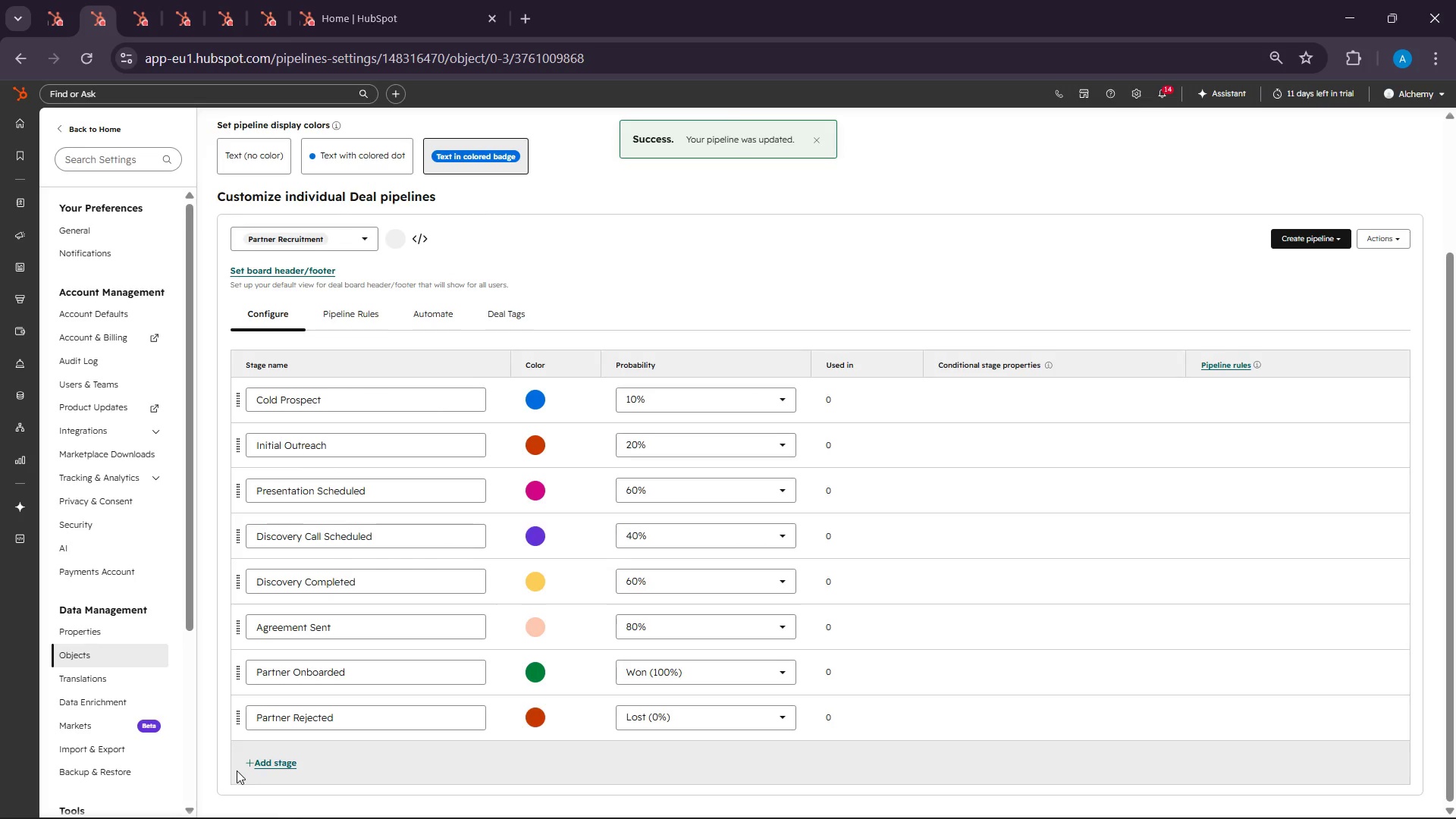 
wait(7.0)
 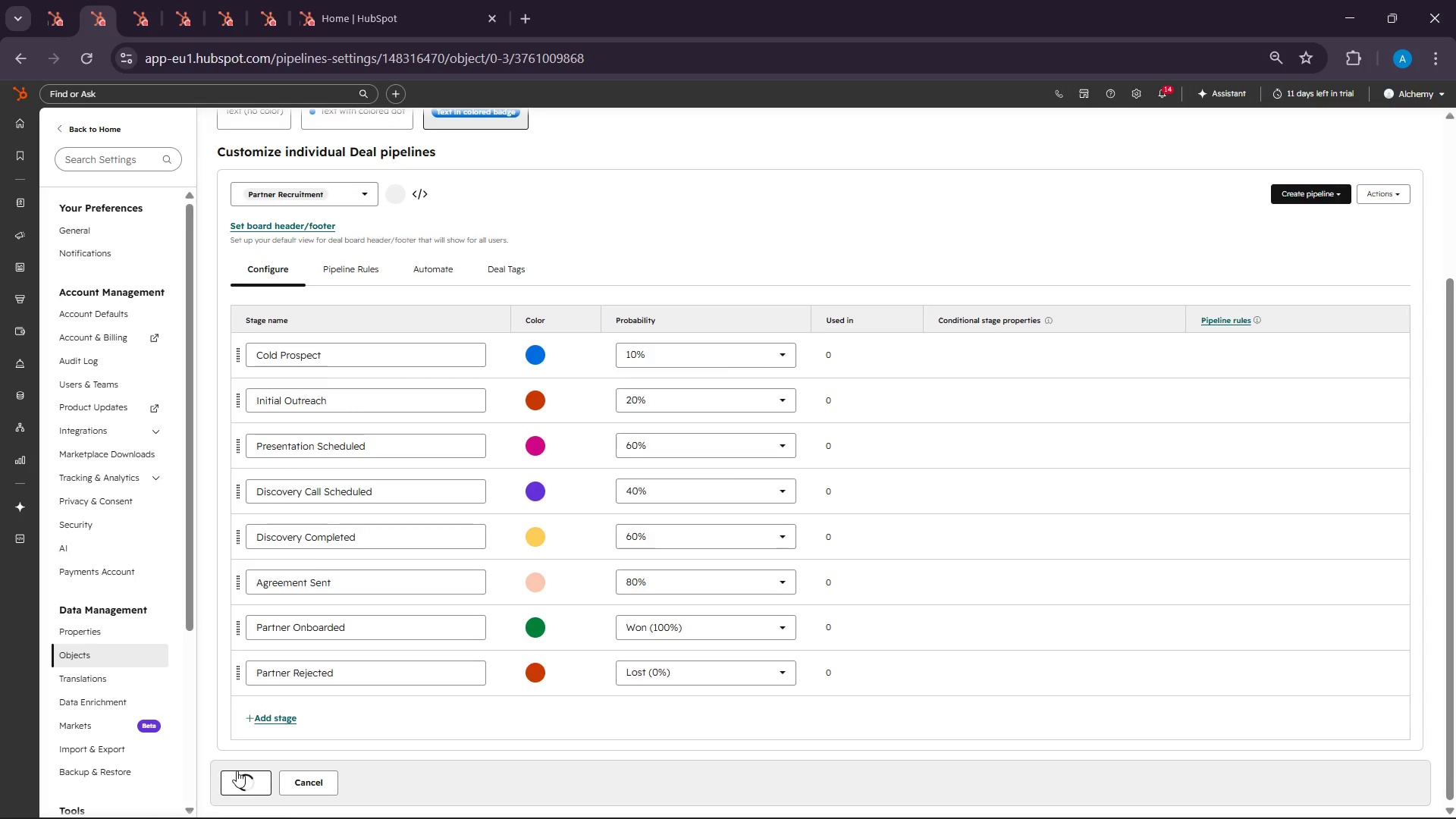 
left_click([143, 11])
 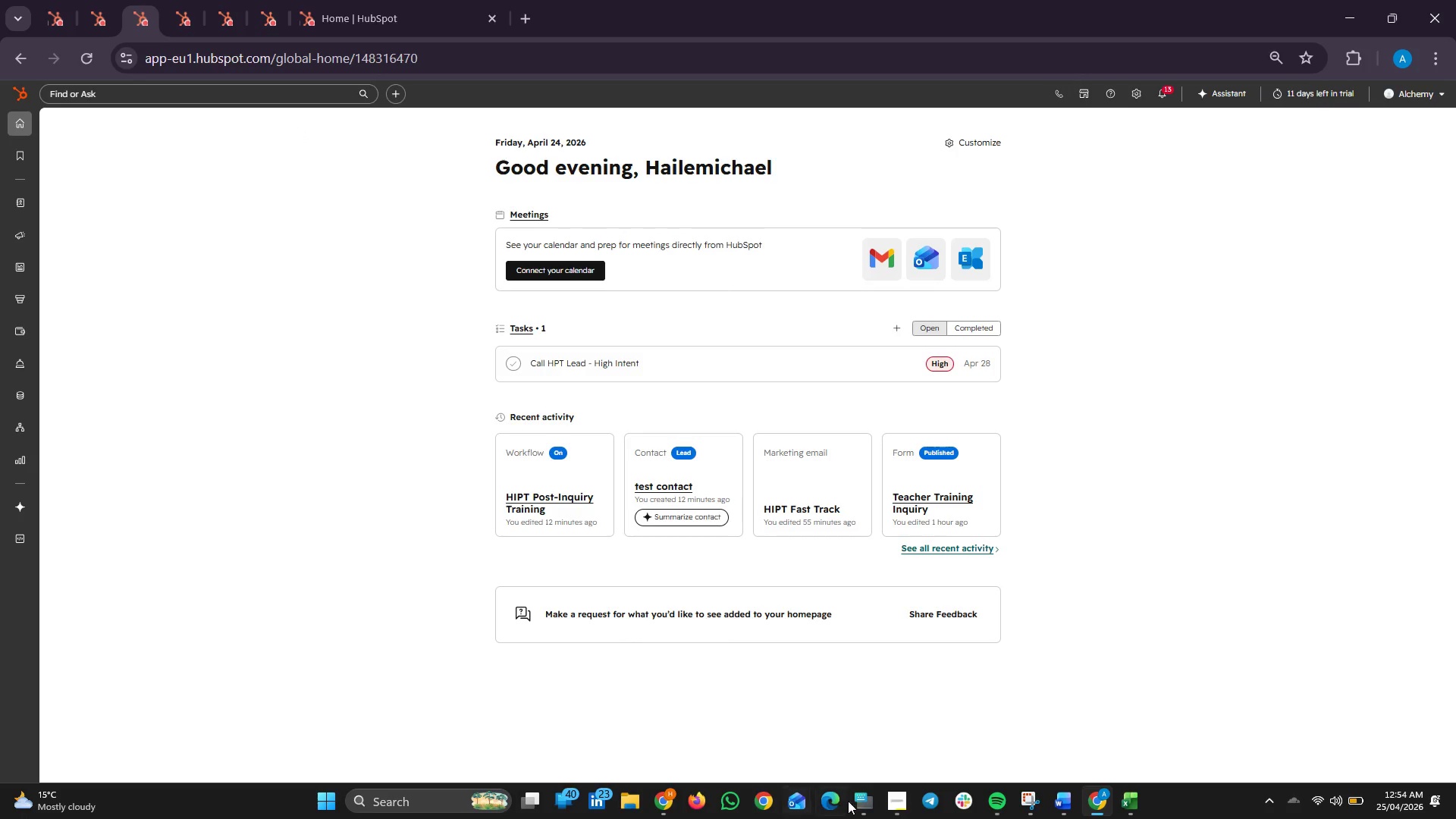 
left_click([890, 796])